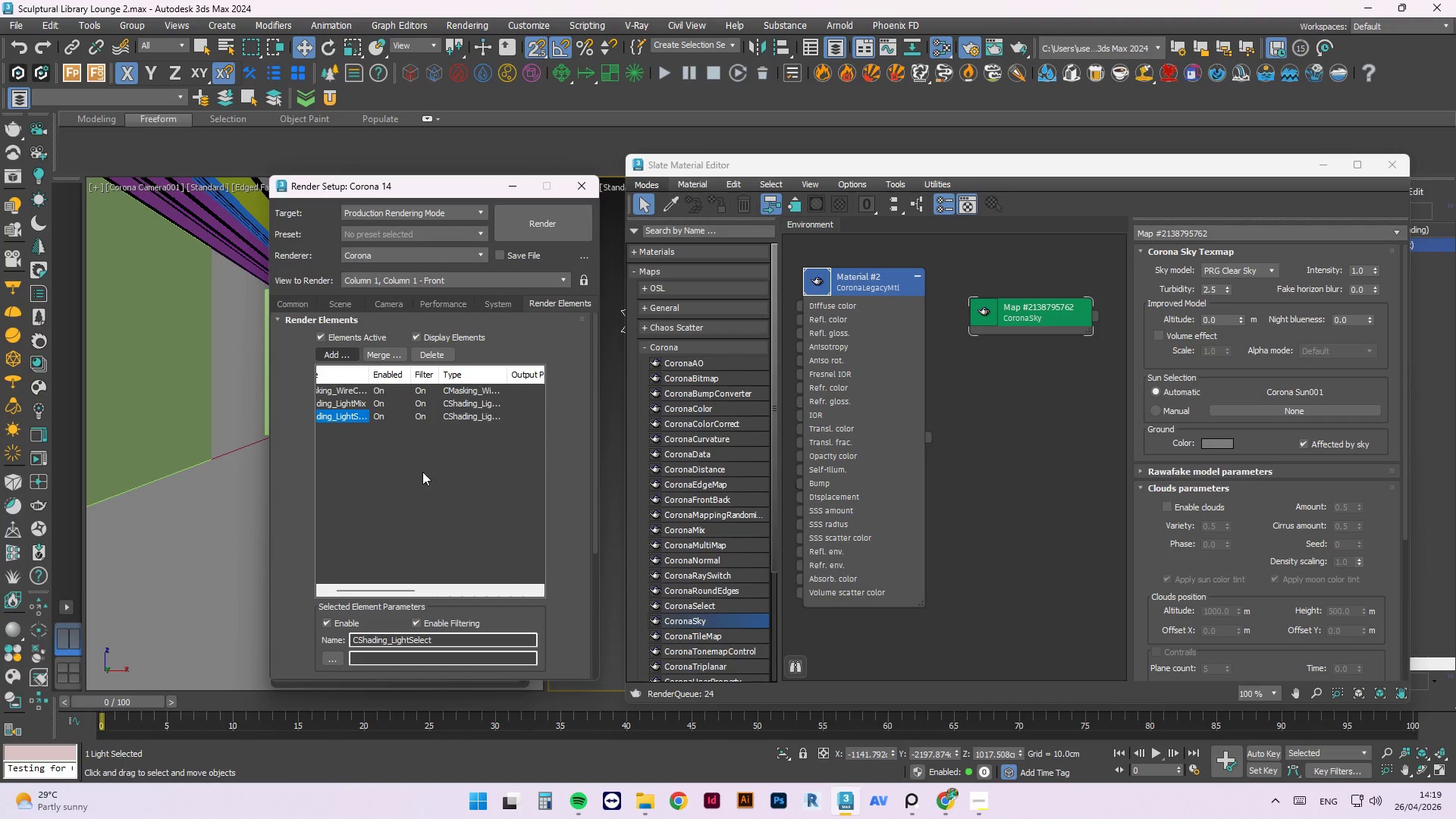 
scroll: coordinate [427, 568], scroll_direction: up, amount: 4.0
 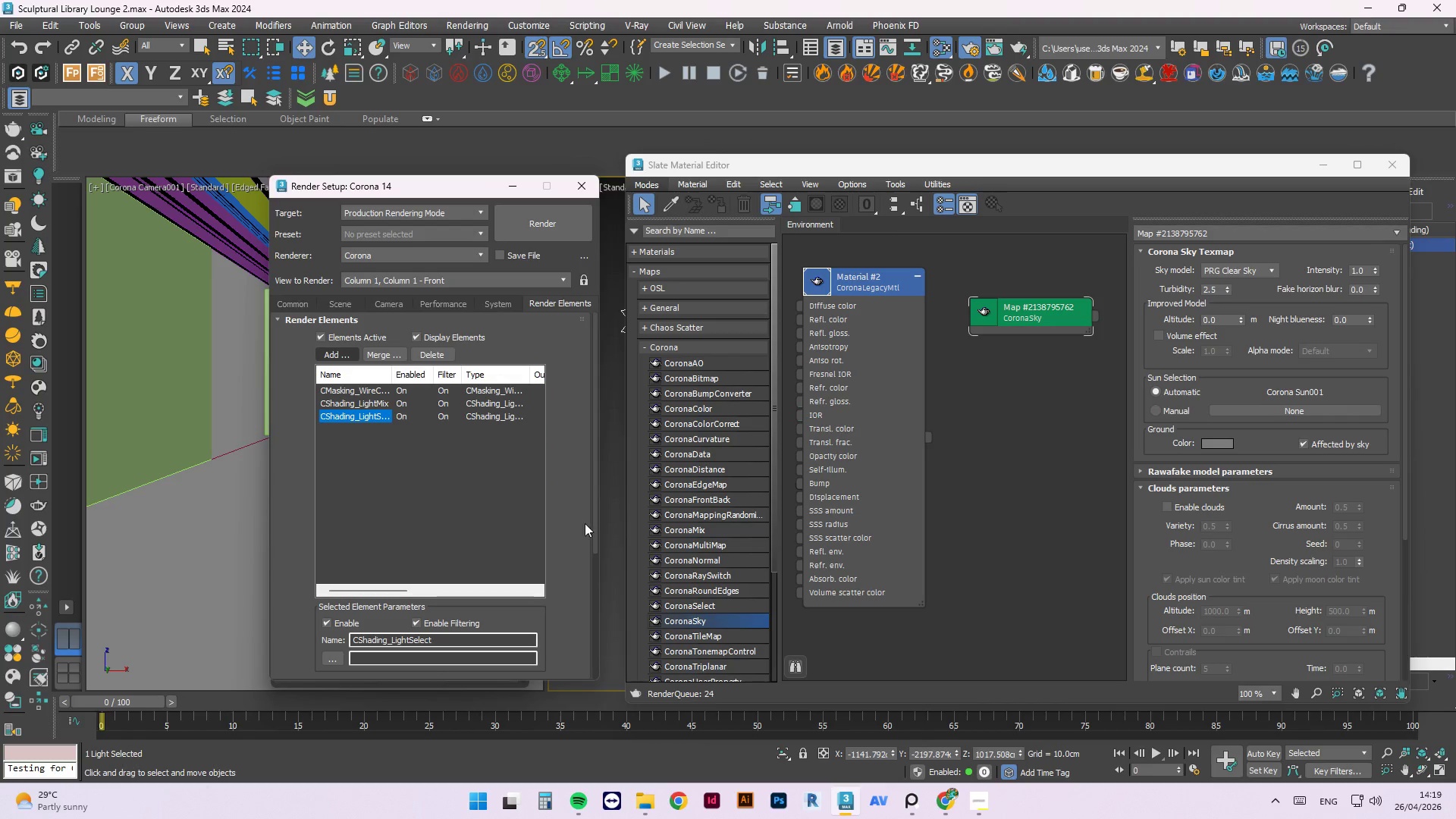 
left_click_drag(start_coordinate=[595, 525], to_coordinate=[592, 570])
 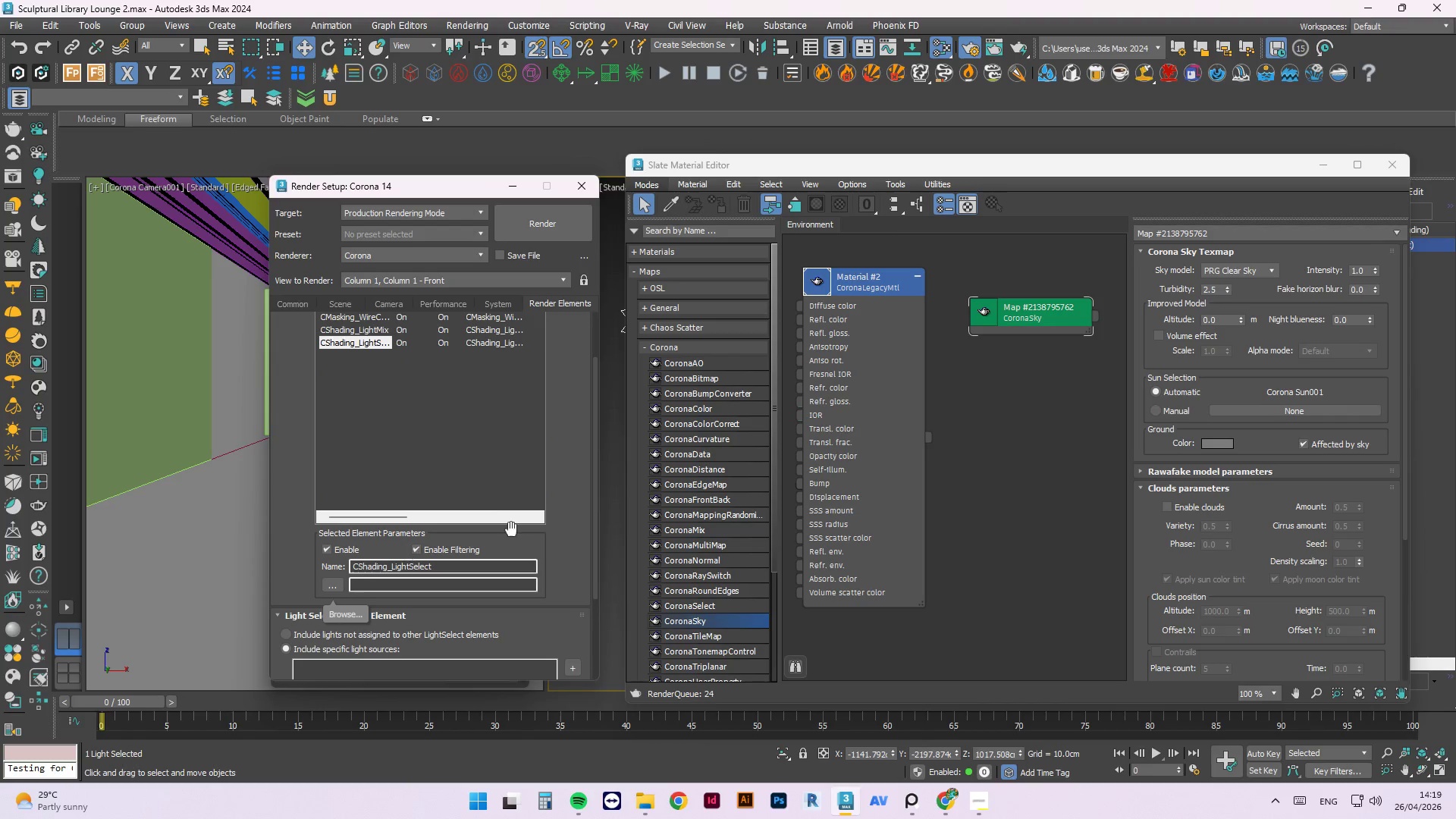 
left_click([460, 589])
 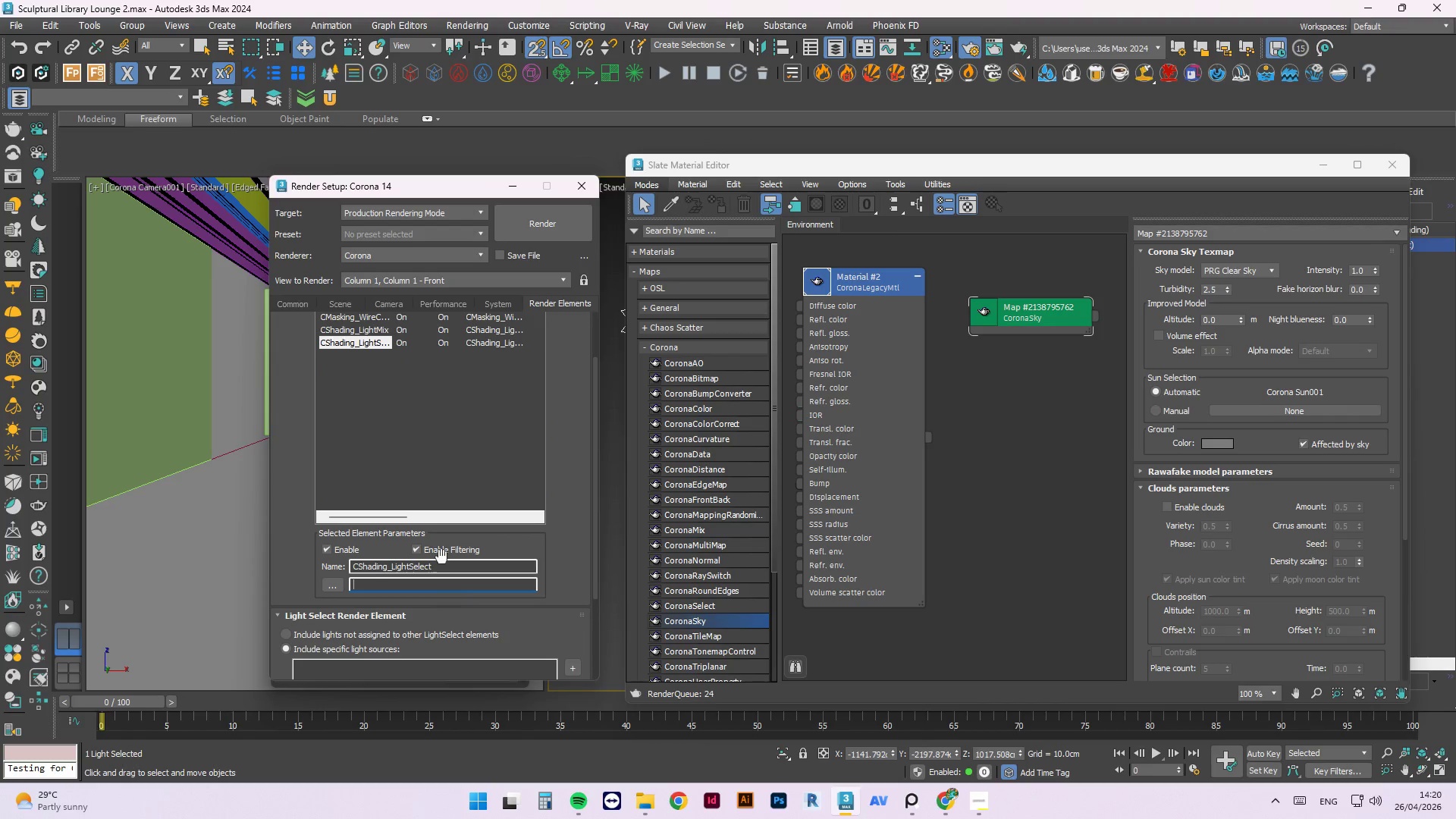 
left_click([444, 569])
 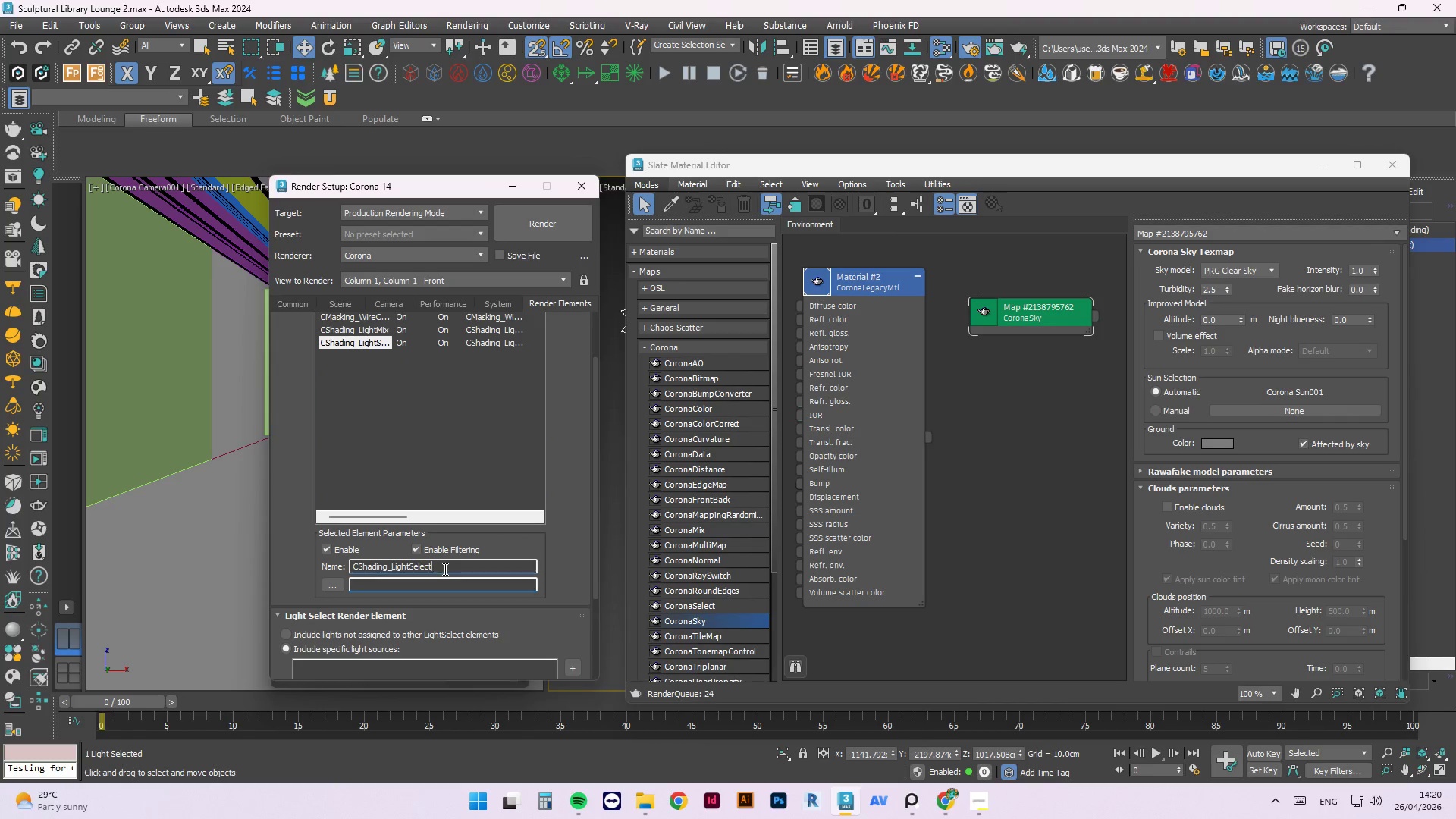 
key(Control+ControlLeft)
 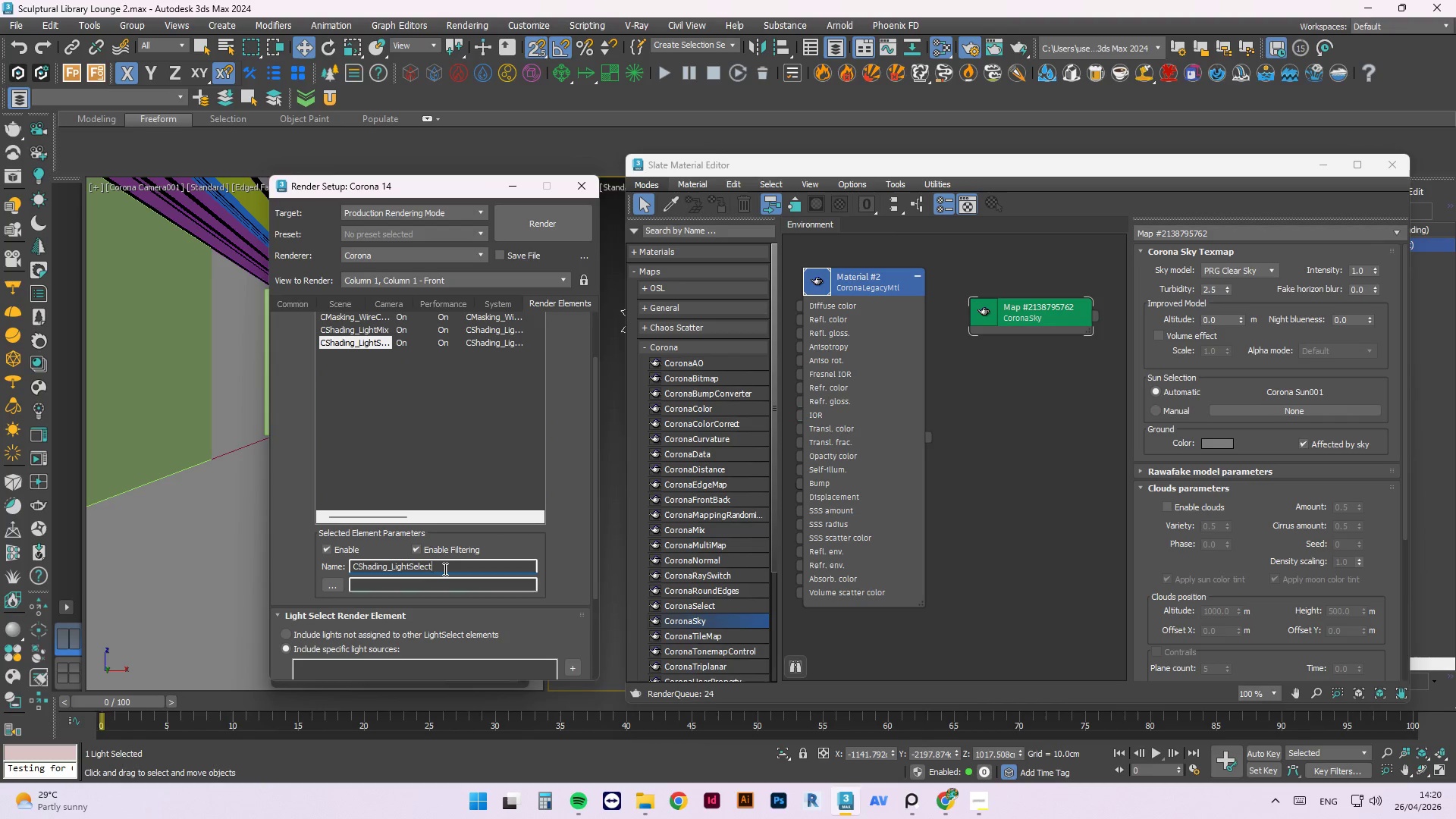 
key(Control+A)
 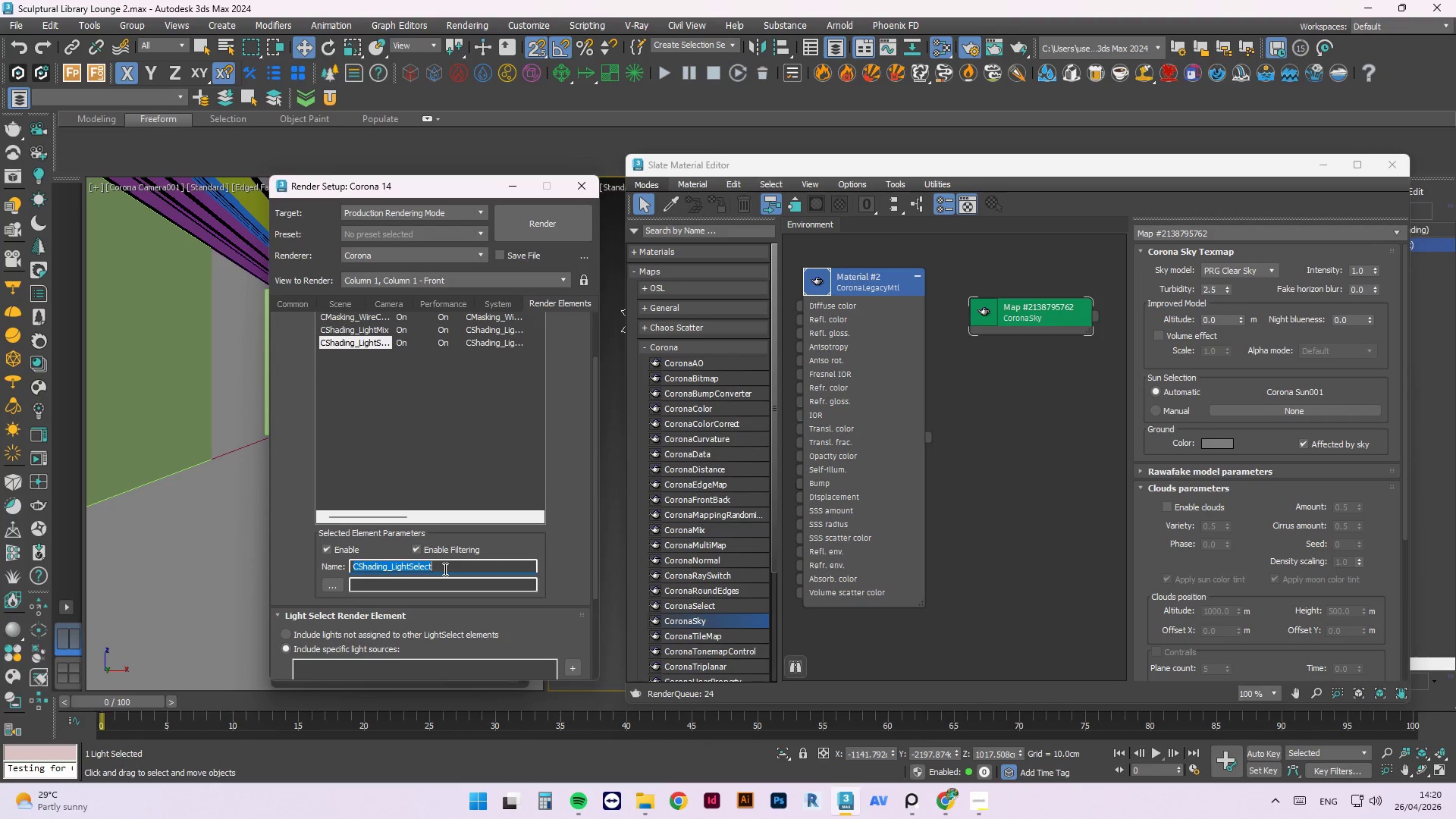 
type(Sum)
key(Backspace)
type(n)
 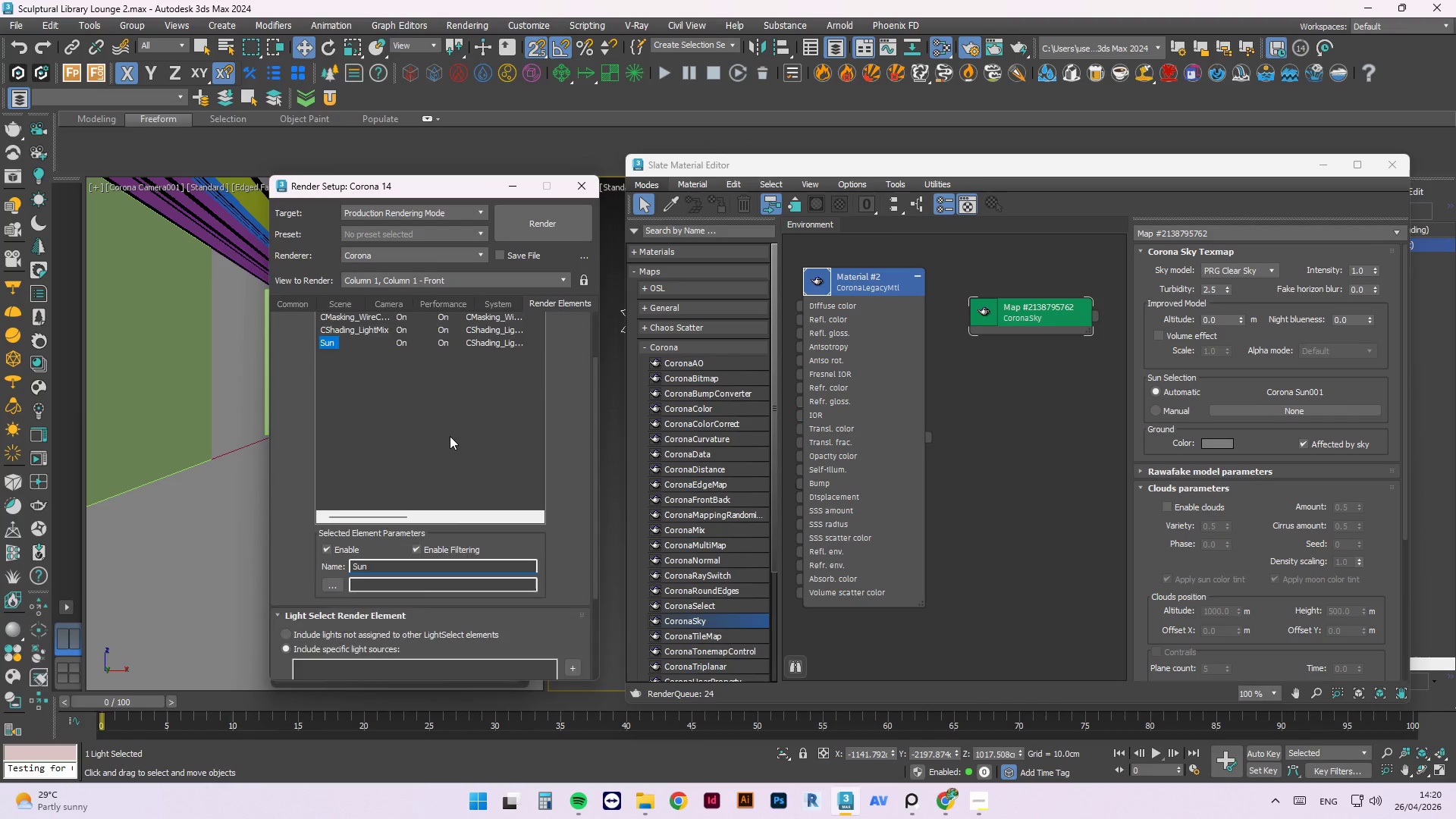 
scroll: coordinate [424, 488], scroll_direction: down, amount: 1.0
 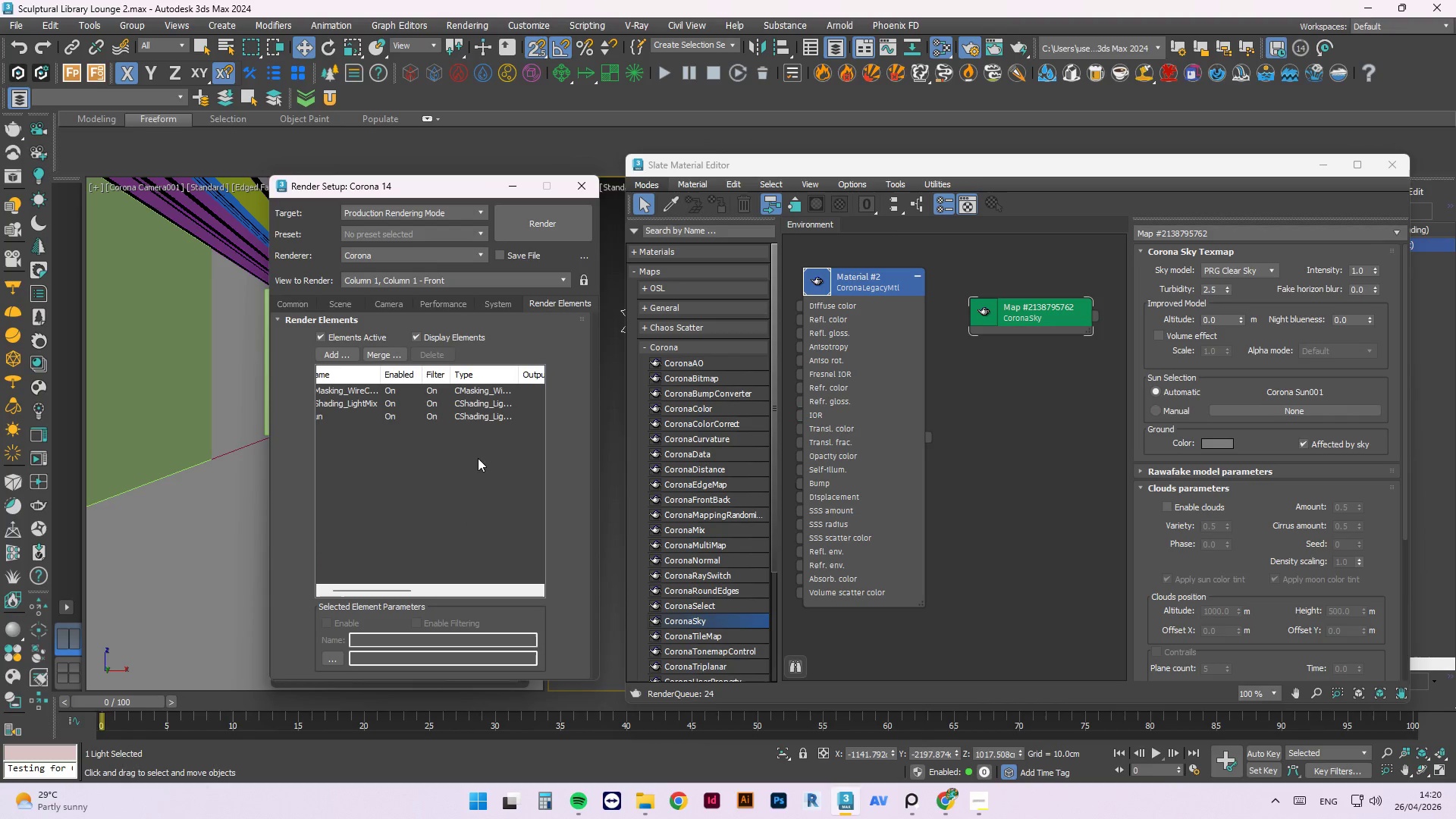 
scroll: coordinate [422, 495], scroll_direction: up, amount: 3.0
 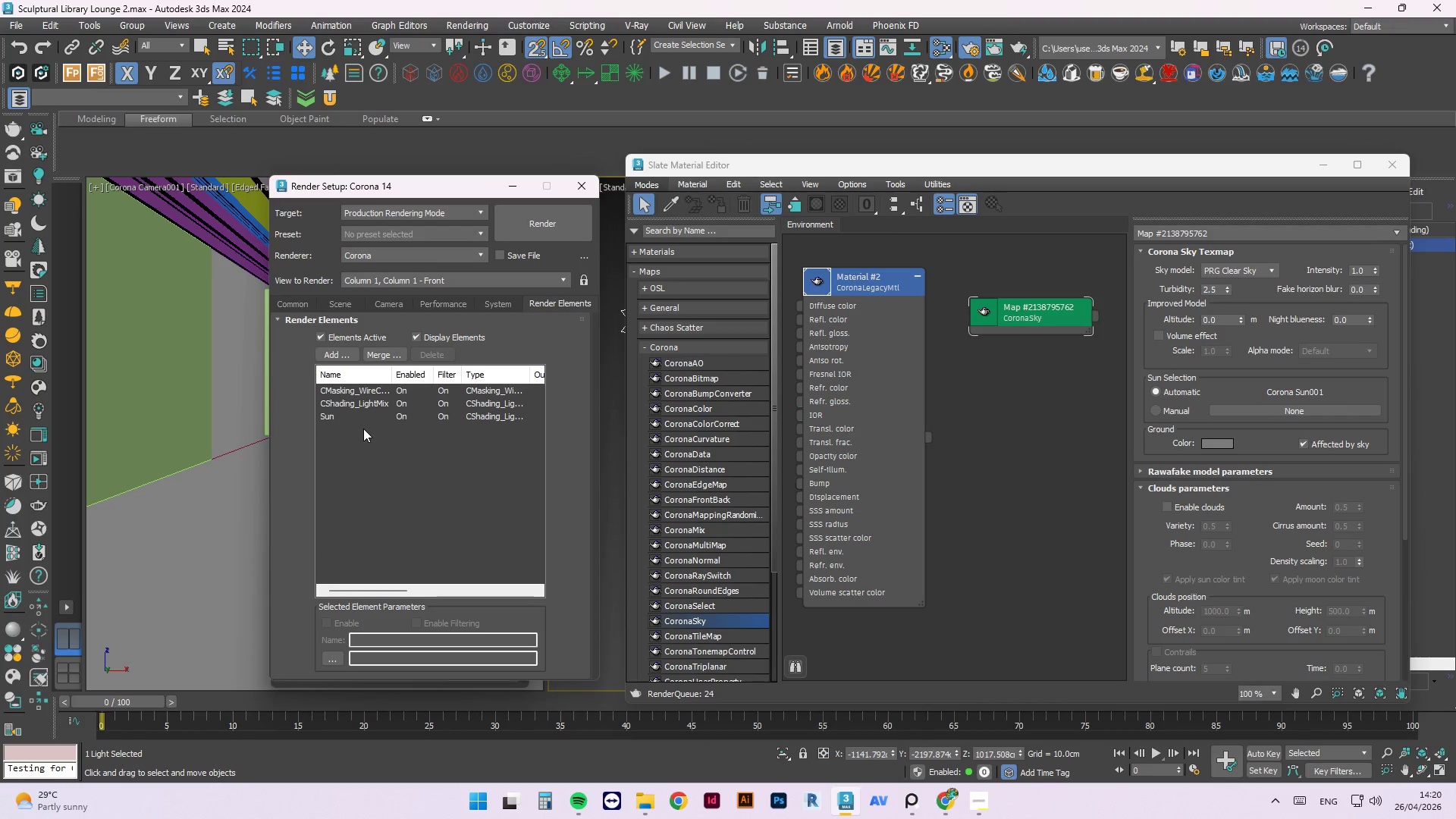 
left_click([363, 420])
 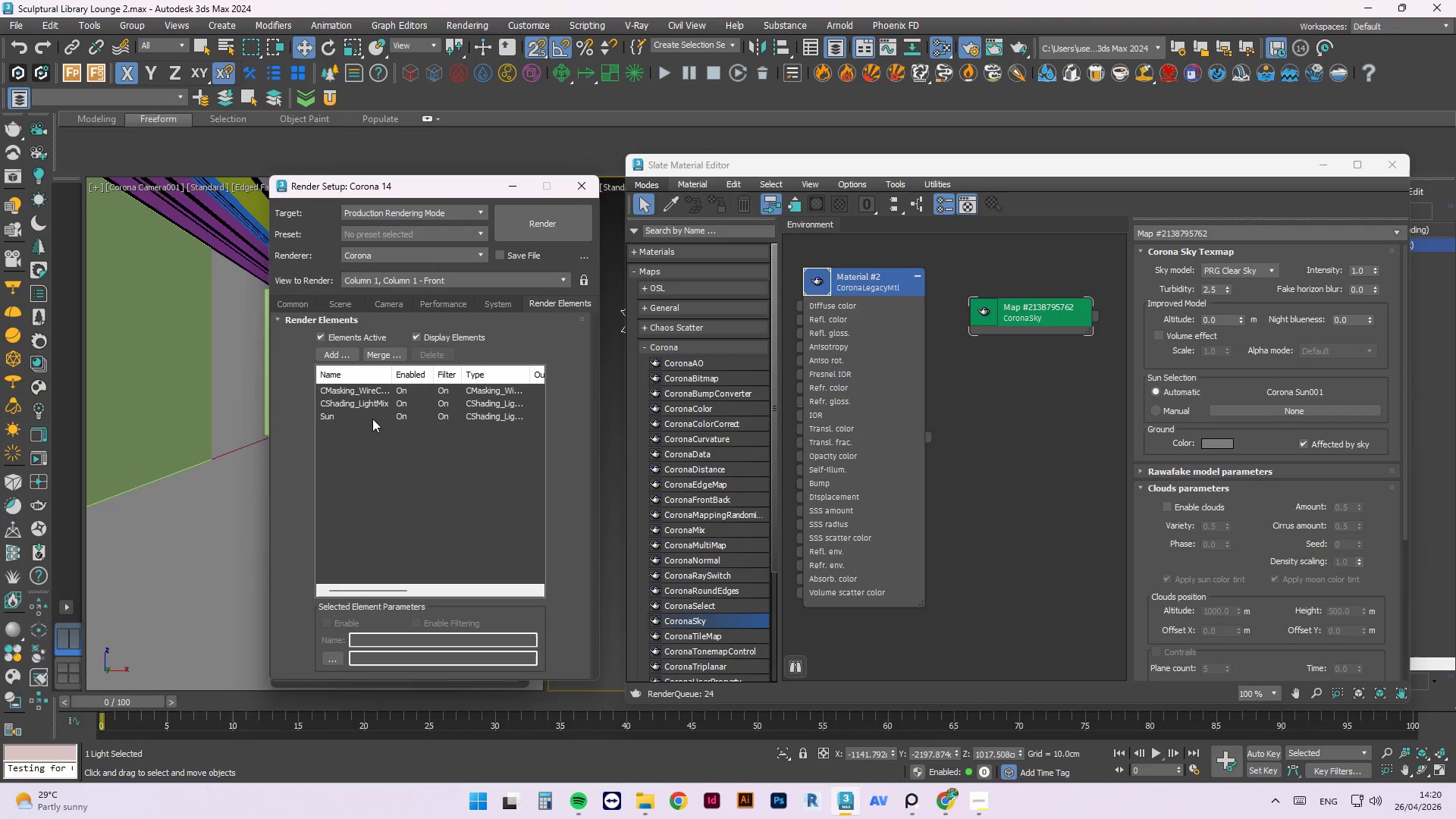 
left_click([366, 417])
 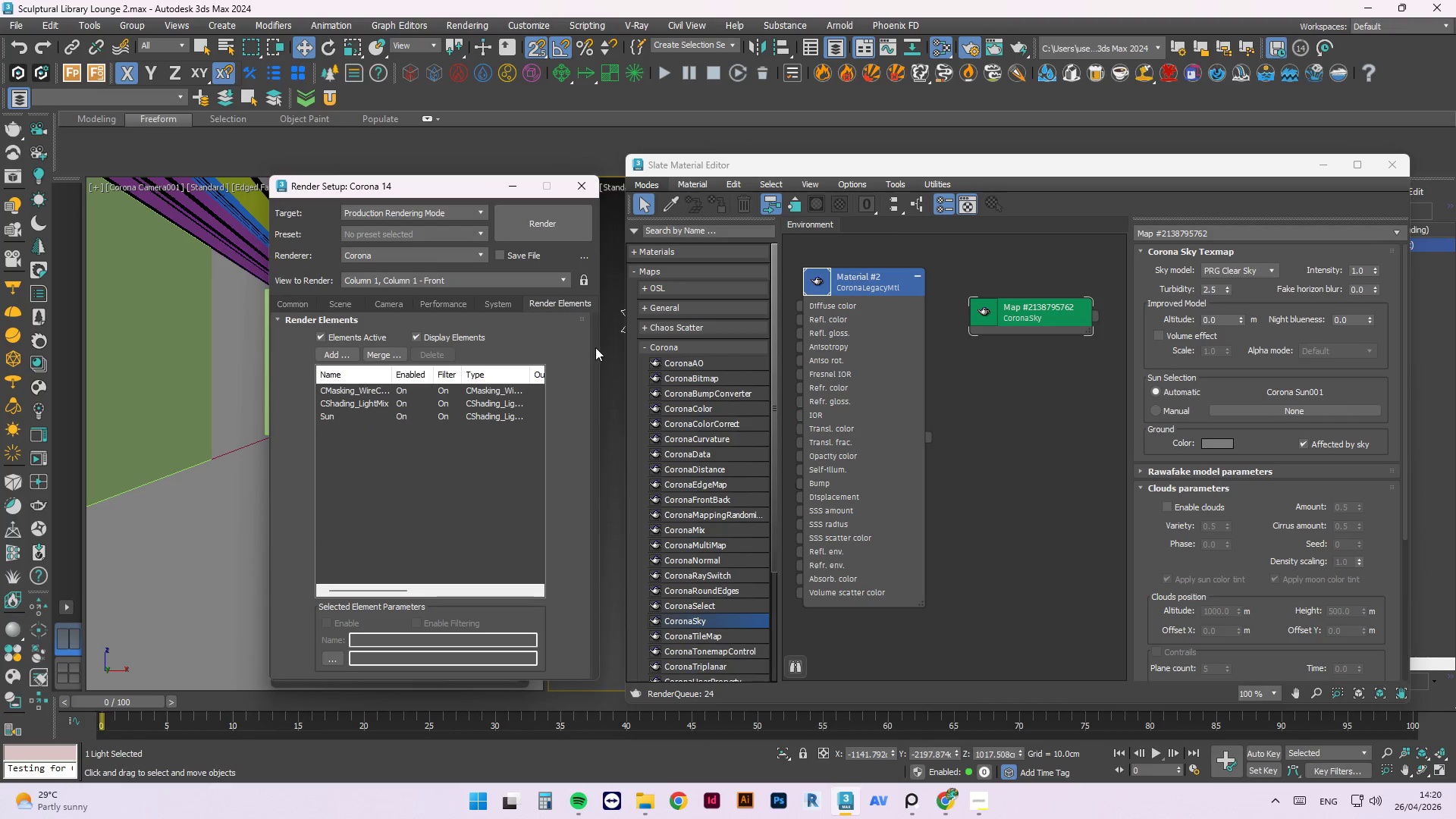 
scroll: coordinate [476, 420], scroll_direction: down, amount: 7.0
 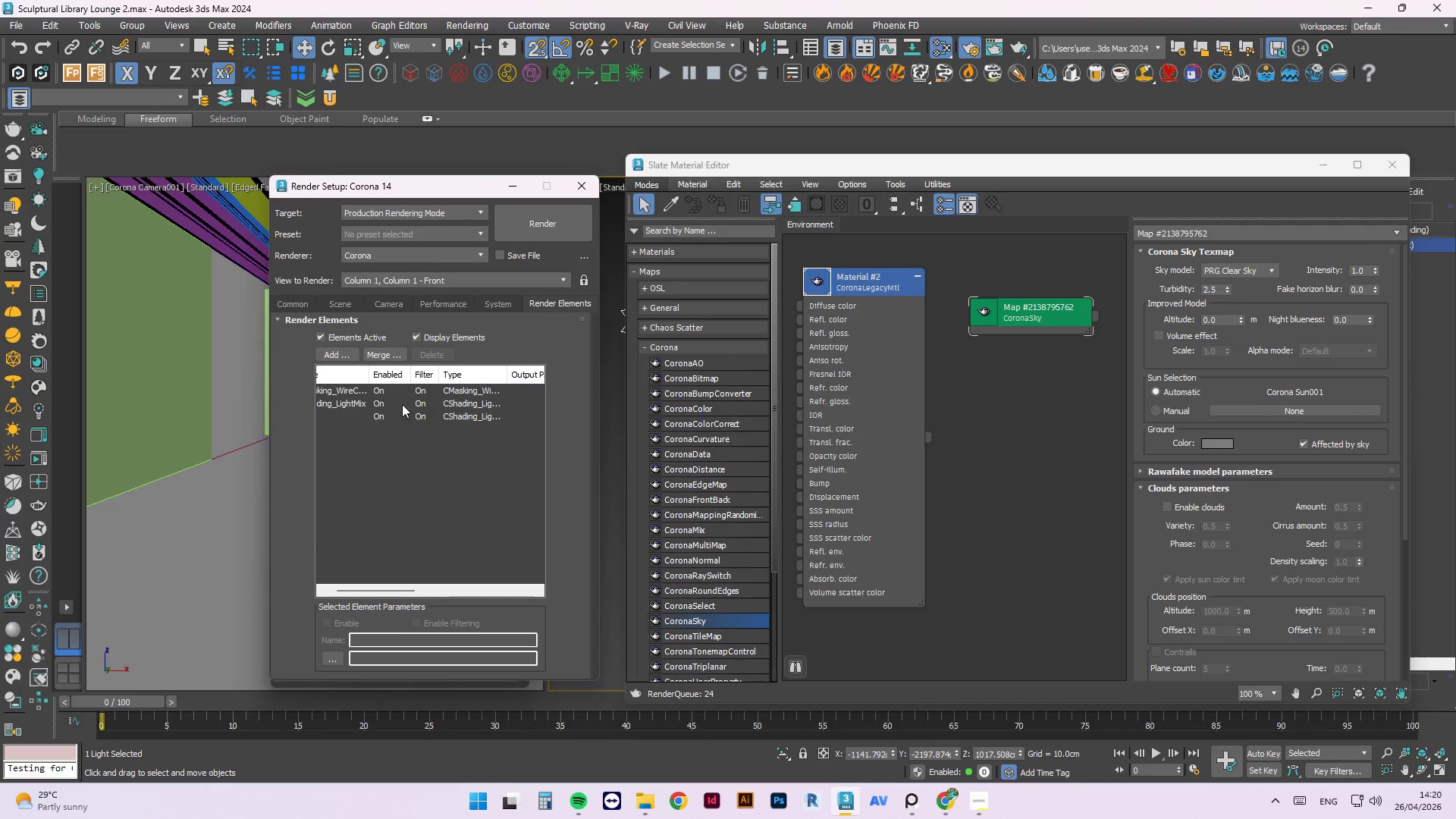 
left_click([362, 413])
 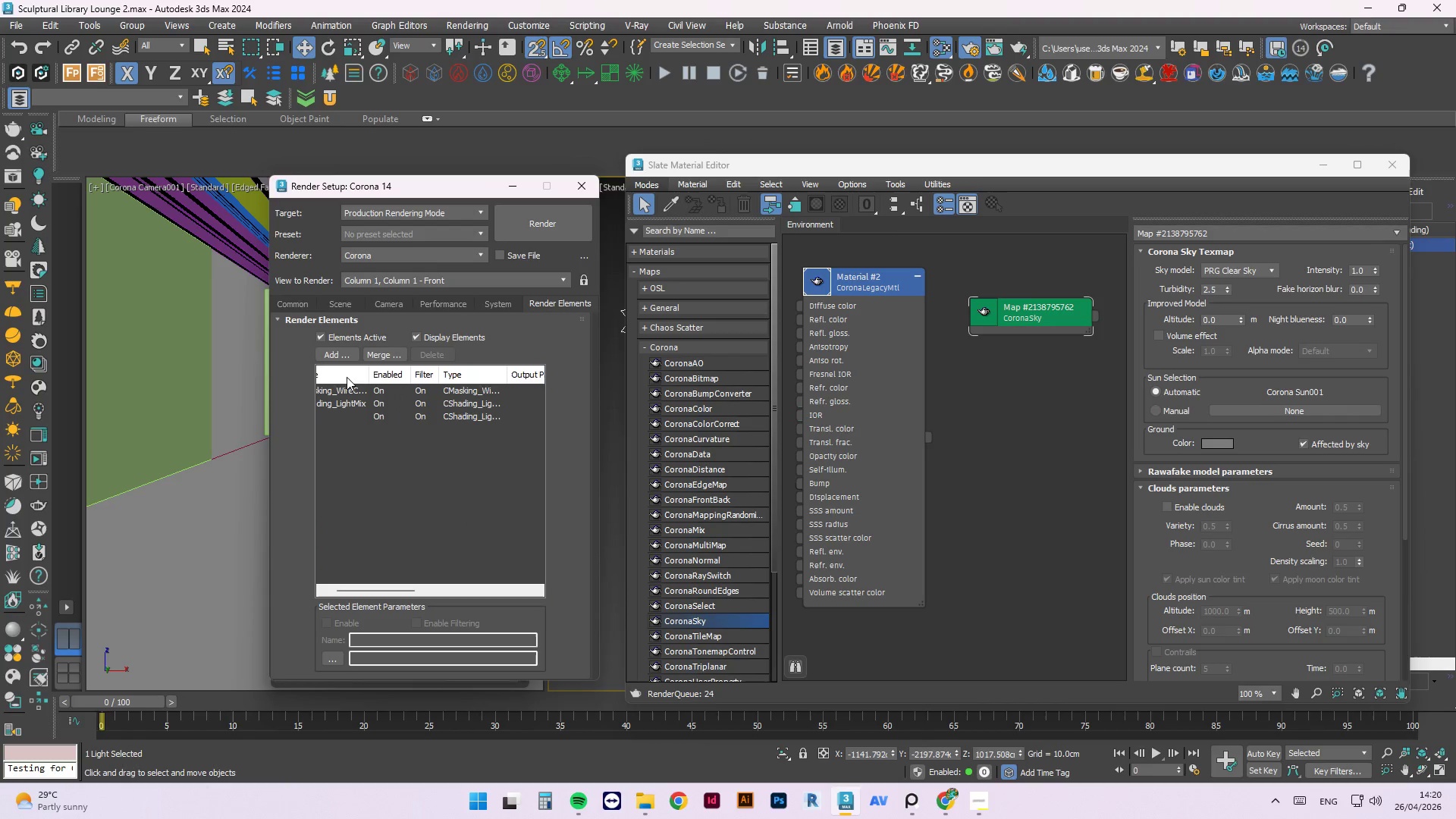 
scroll: coordinate [362, 359], scroll_direction: up, amount: 2.0
 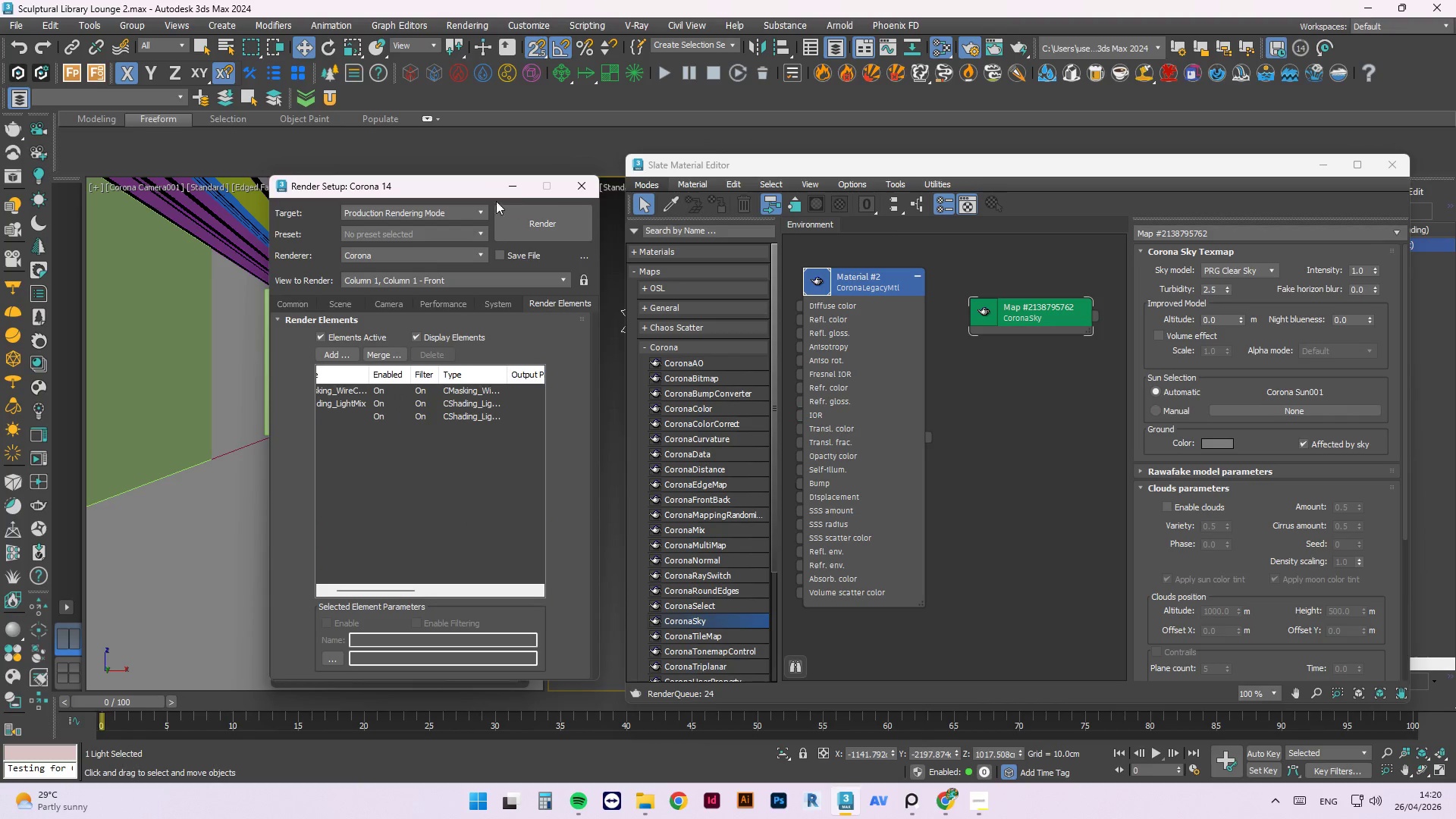 
left_click_drag(start_coordinate=[472, 190], to_coordinate=[473, 121])
 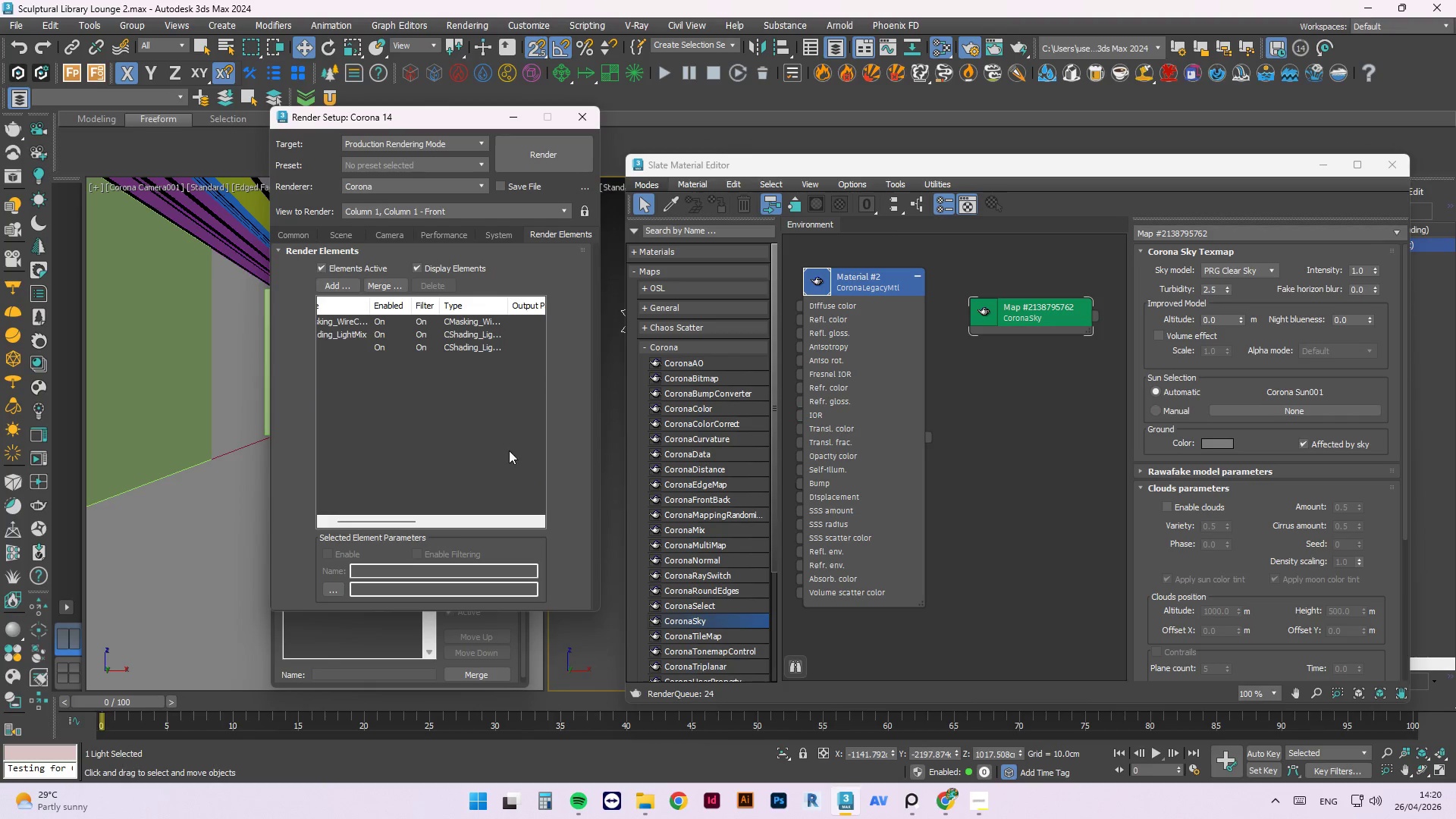 
scroll: coordinate [511, 481], scroll_direction: down, amount: 3.0
 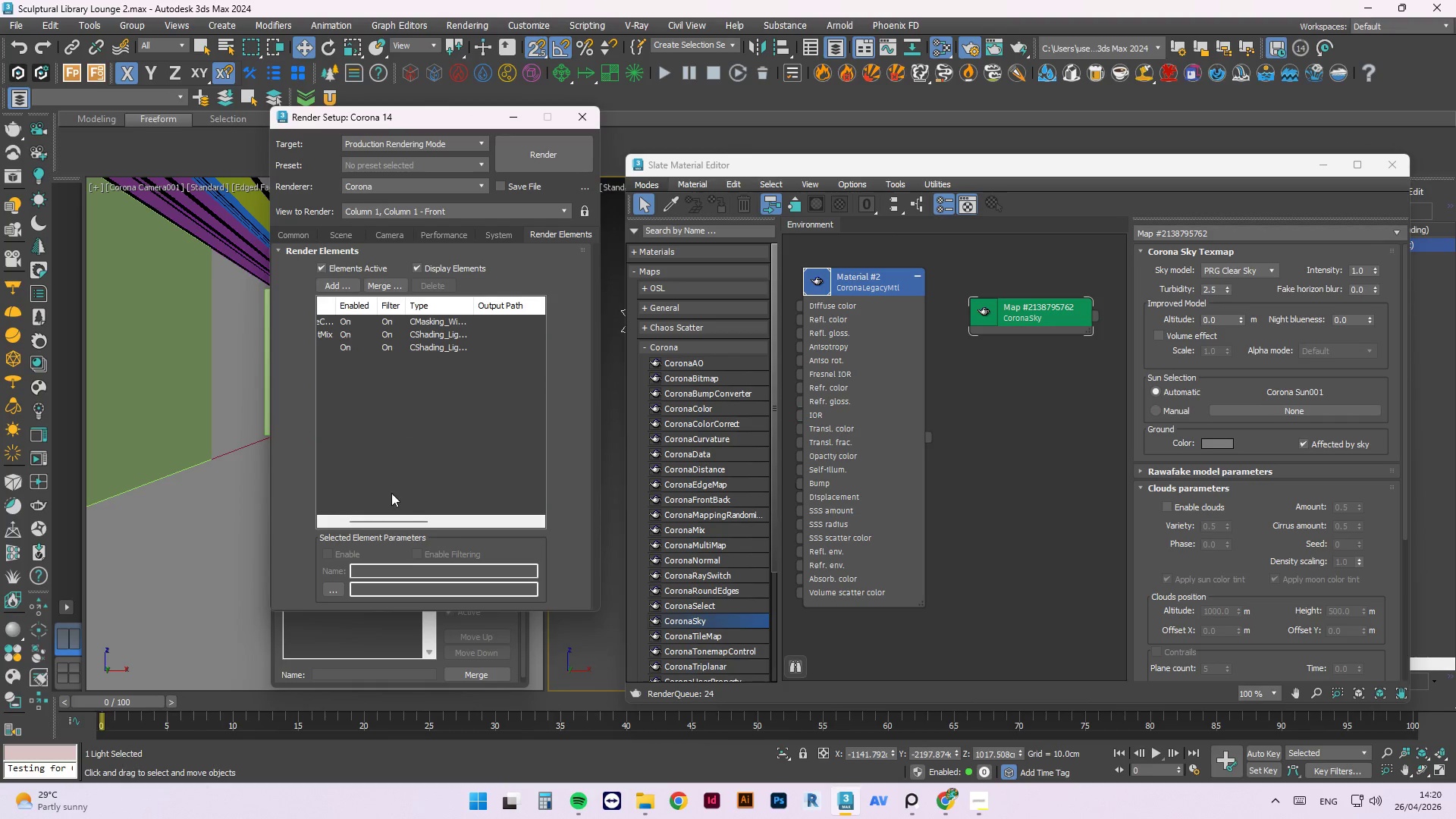 
left_click_drag(start_coordinate=[398, 521], to_coordinate=[303, 496])
 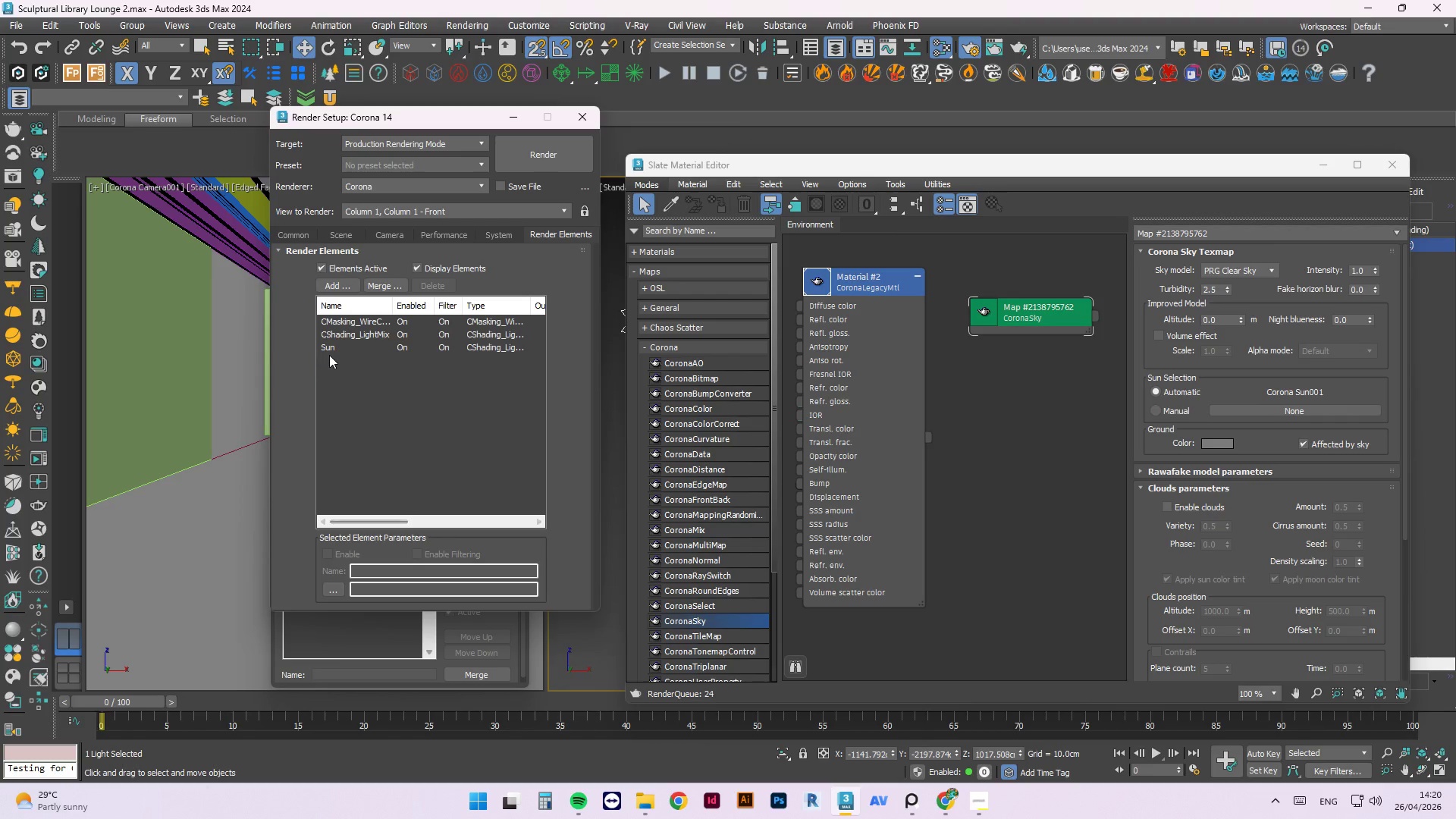 
left_click([329, 347])
 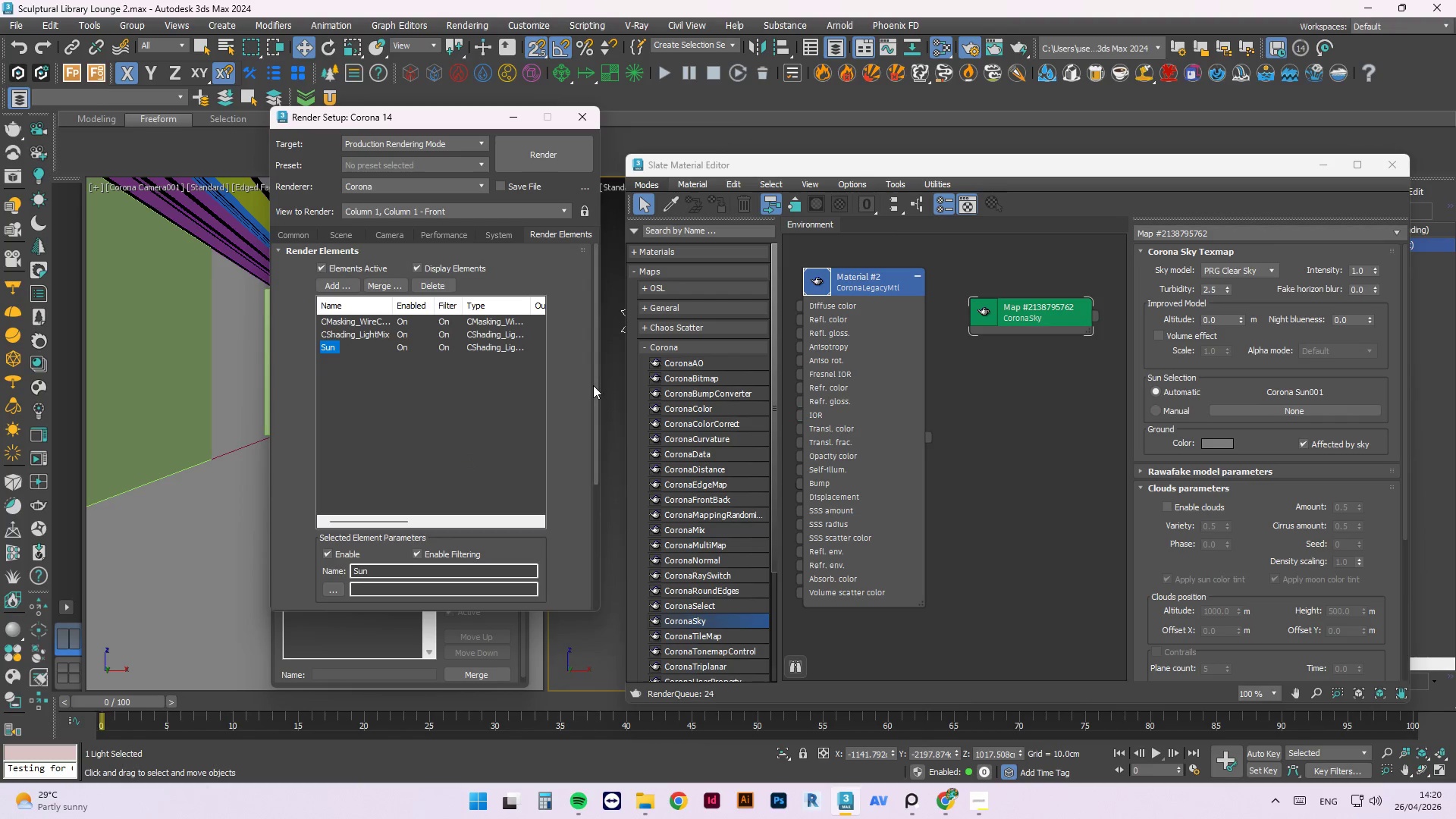 
left_click_drag(start_coordinate=[597, 389], to_coordinate=[584, 503])
 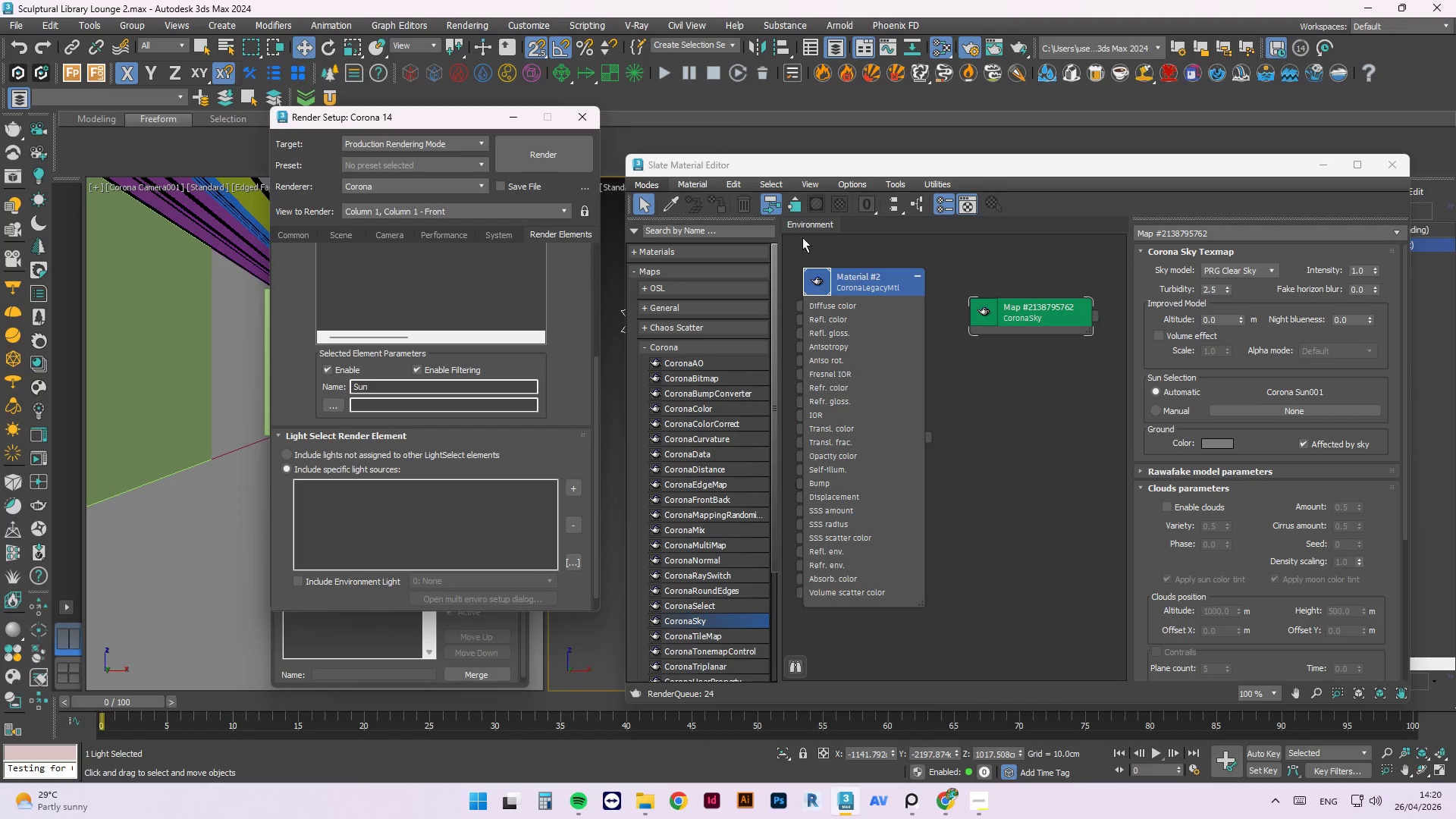 
left_click_drag(start_coordinate=[841, 168], to_coordinate=[848, 569])
 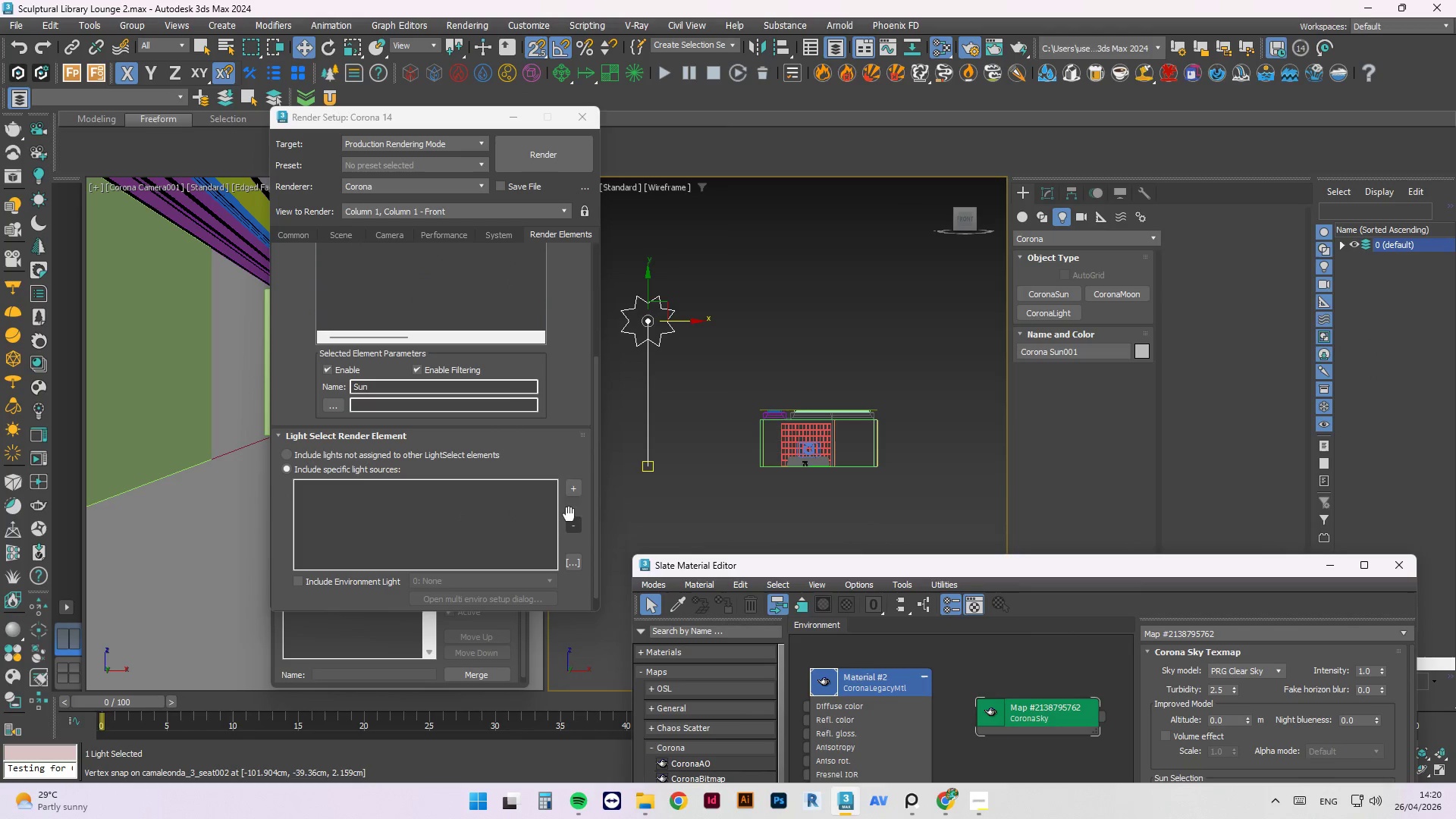 
left_click([570, 488])
 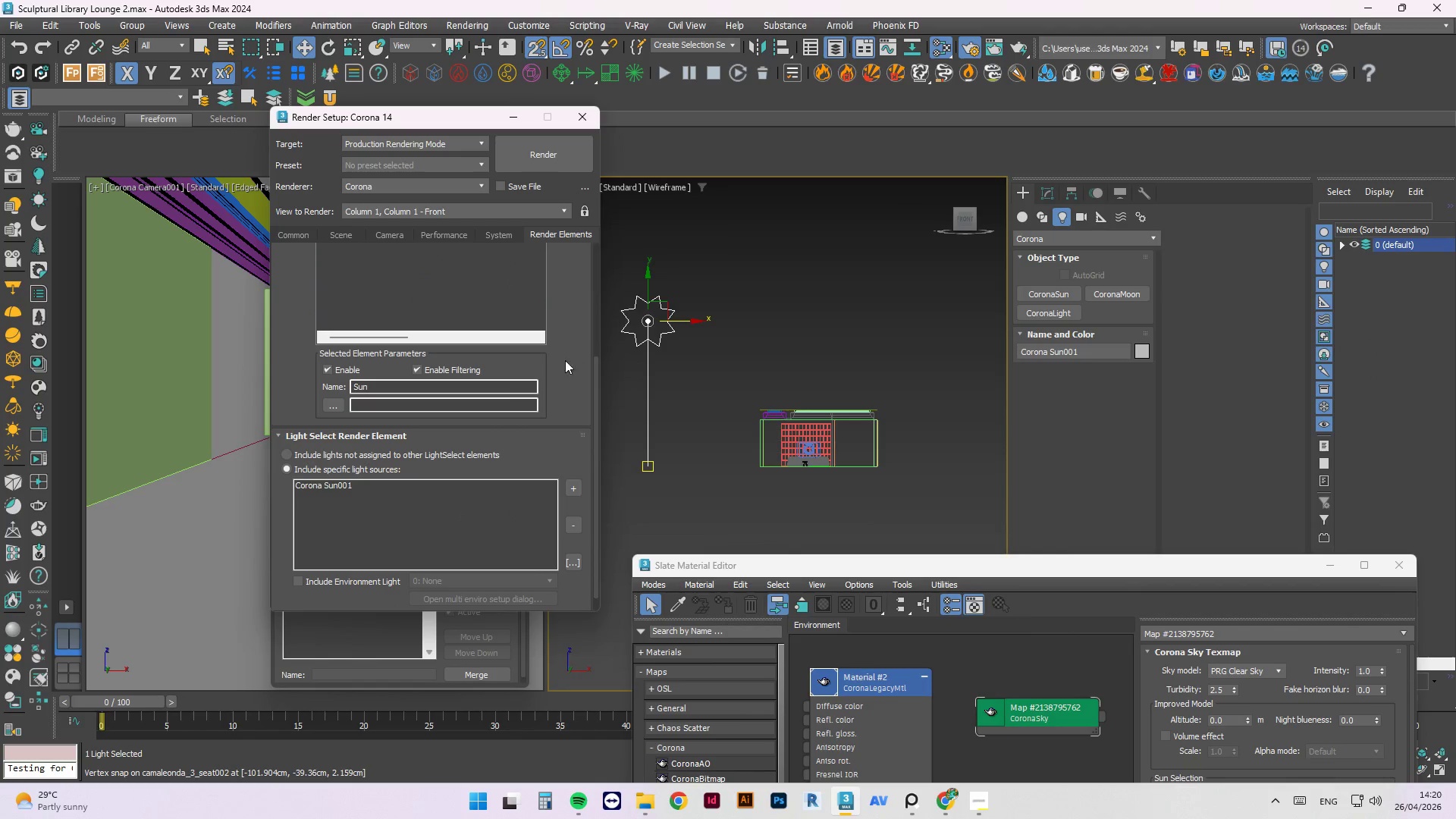 
left_click([437, 322])
 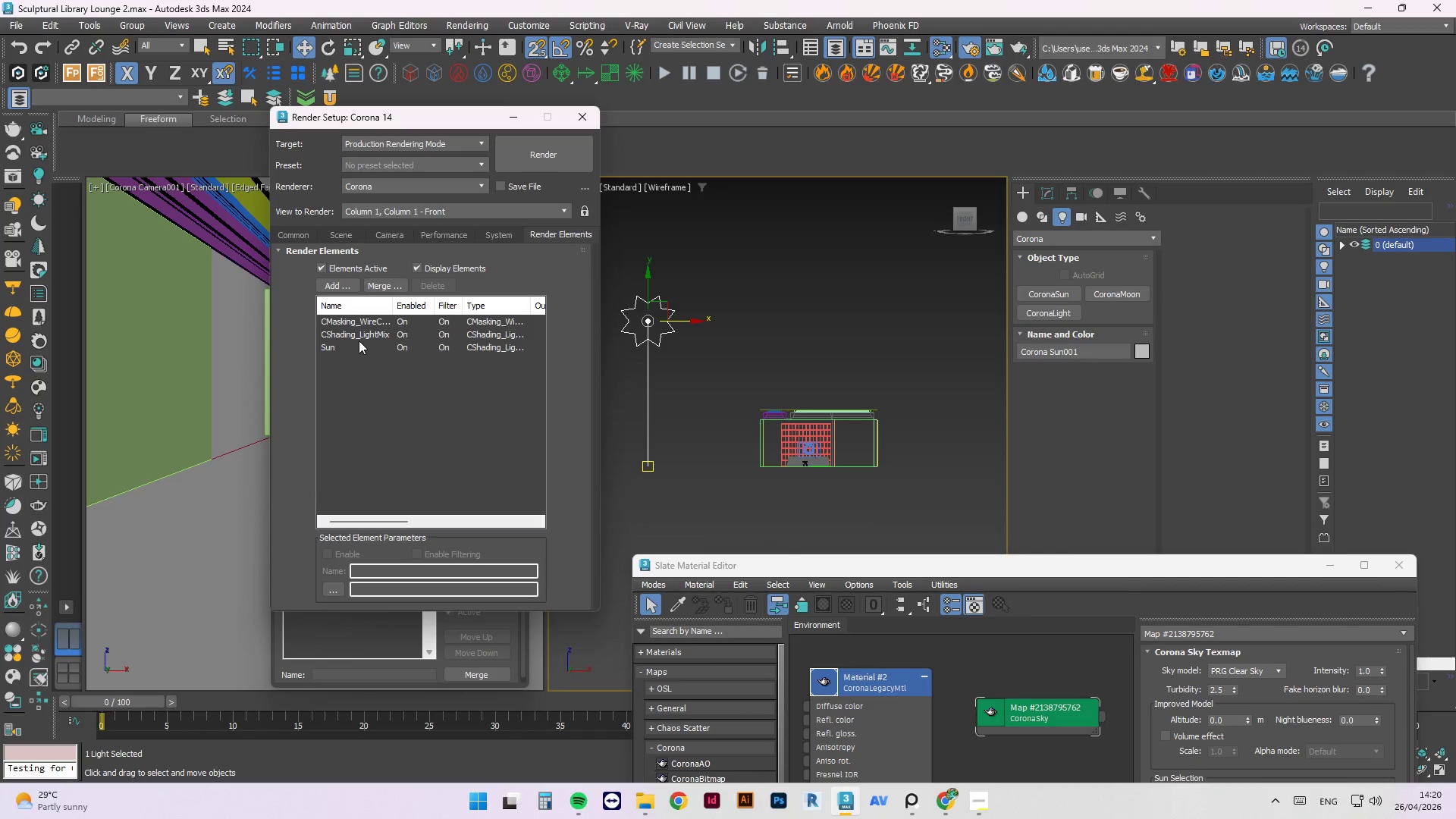 
scroll: coordinate [437, 322], scroll_direction: up, amount: 5.0
 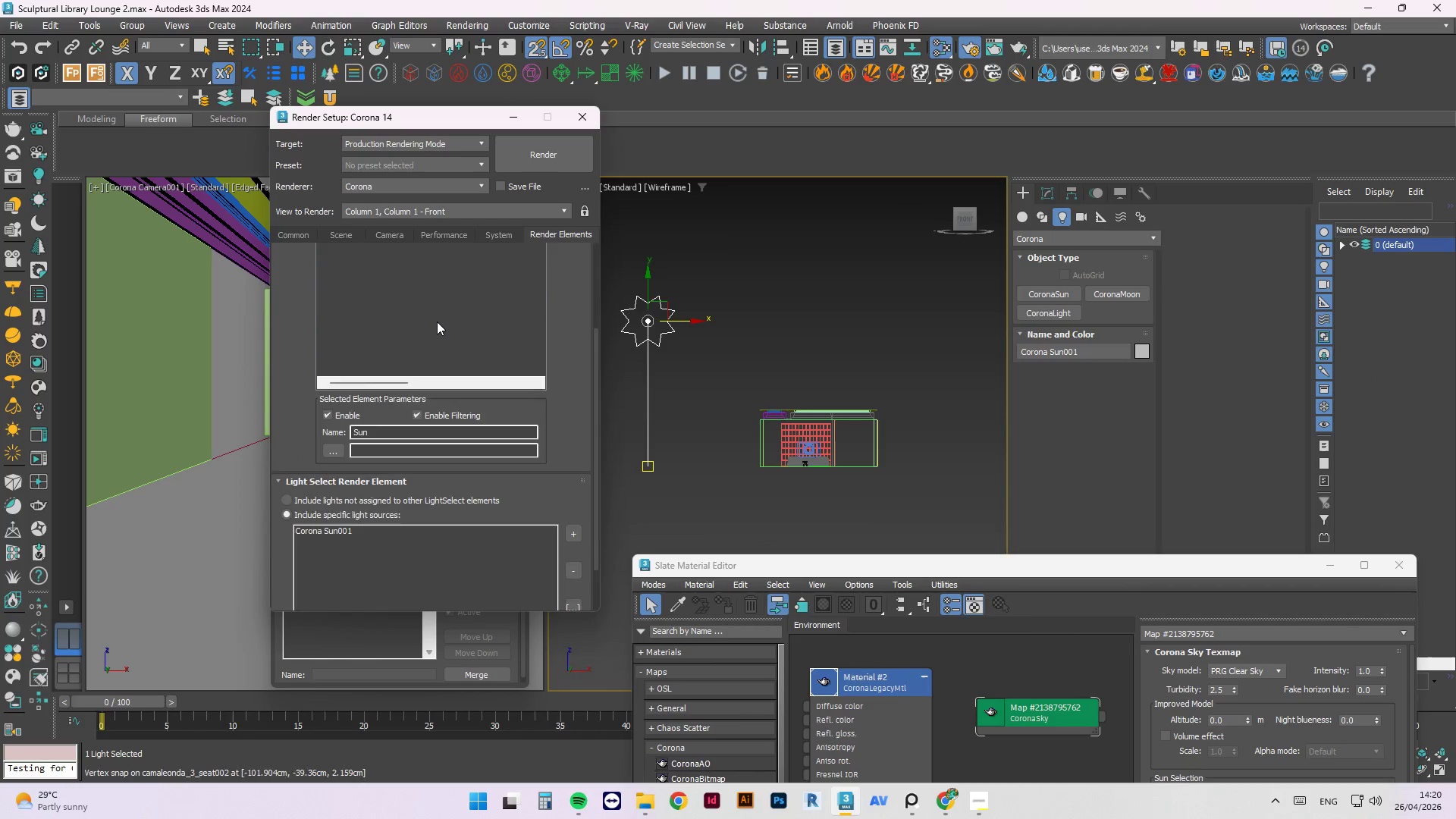 
left_click([351, 341])
 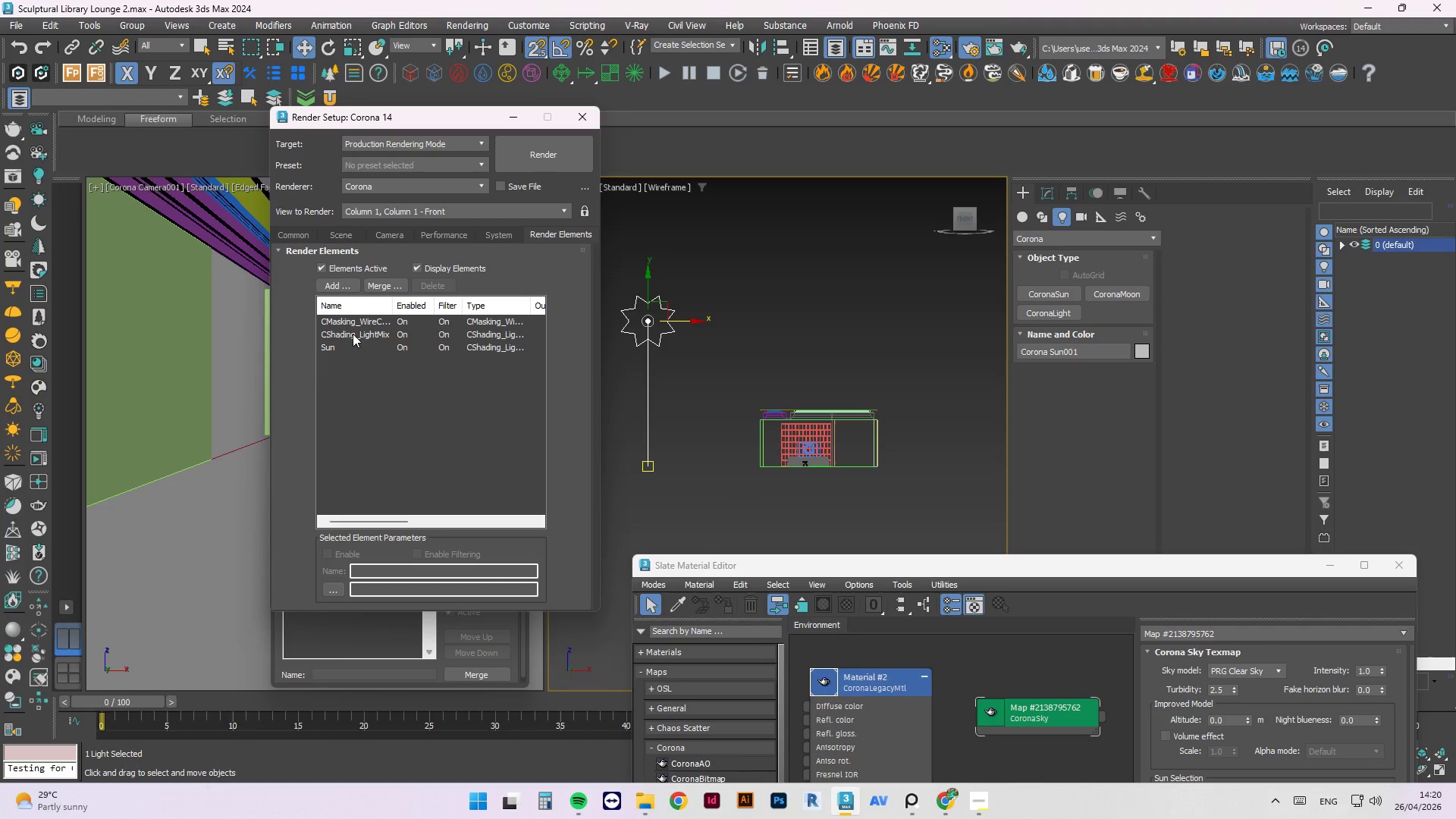 
left_click([353, 334])
 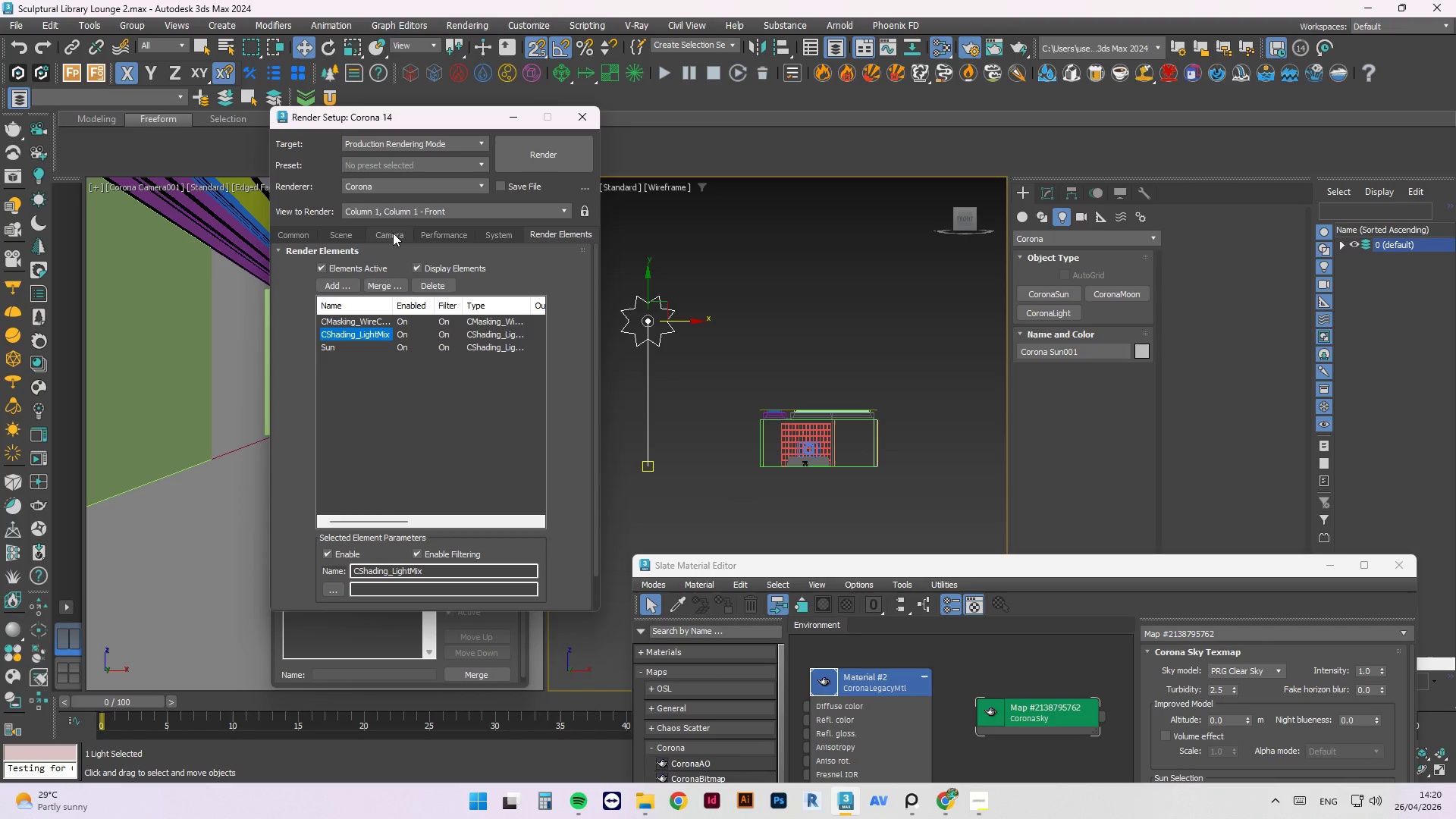 
left_click([323, 238])
 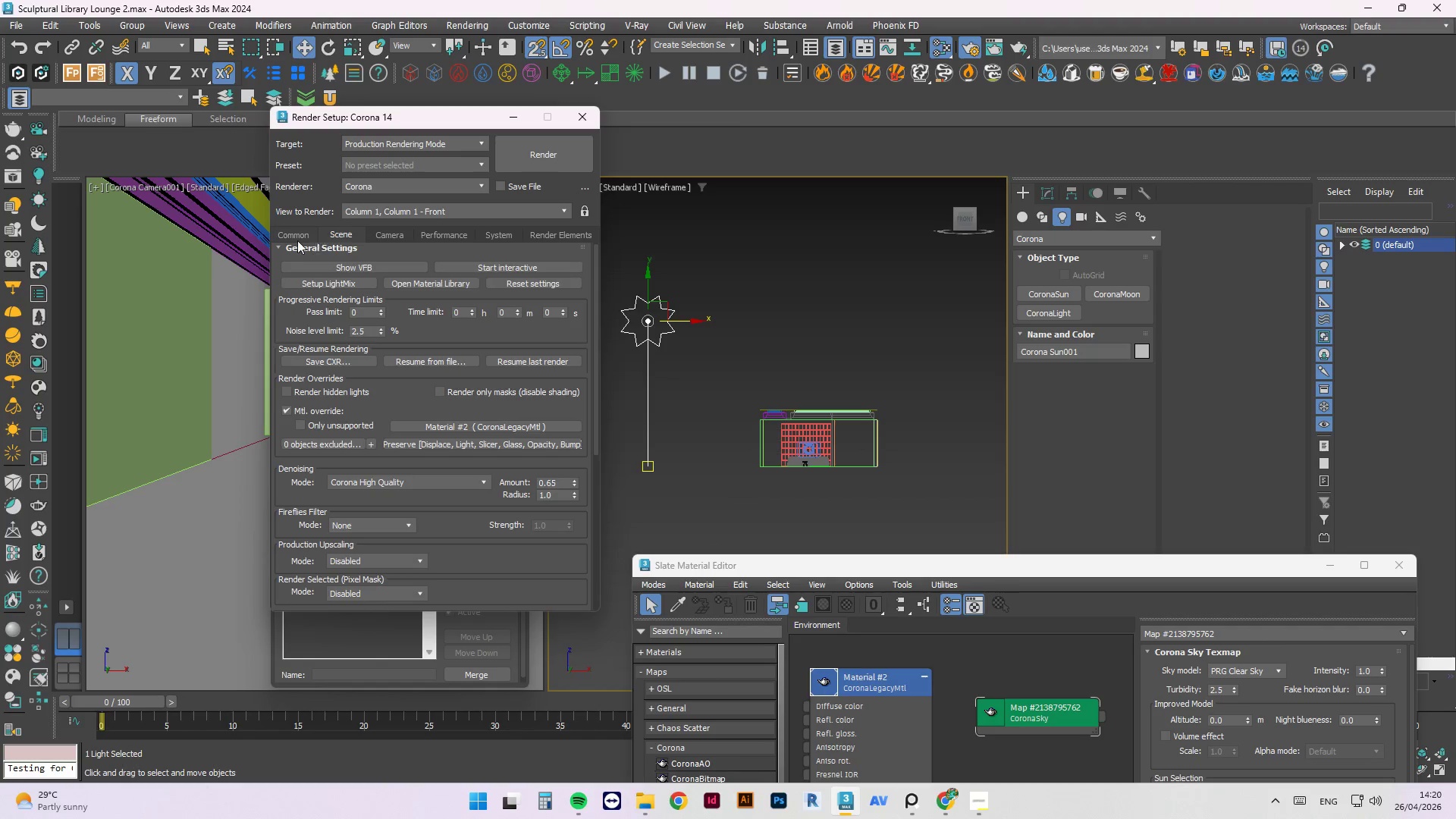 
left_click([295, 240])
 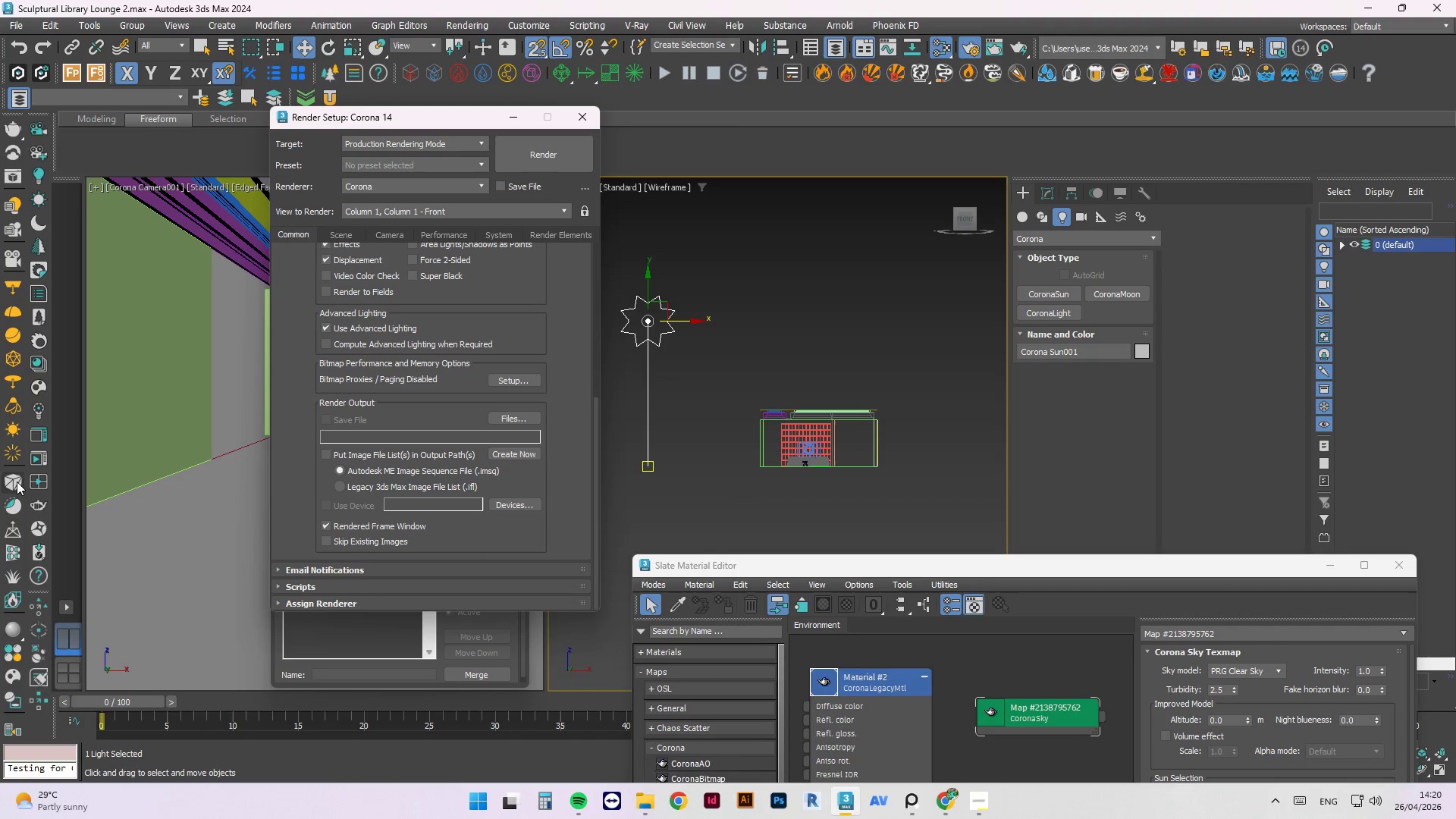 
left_click([32, 460])
 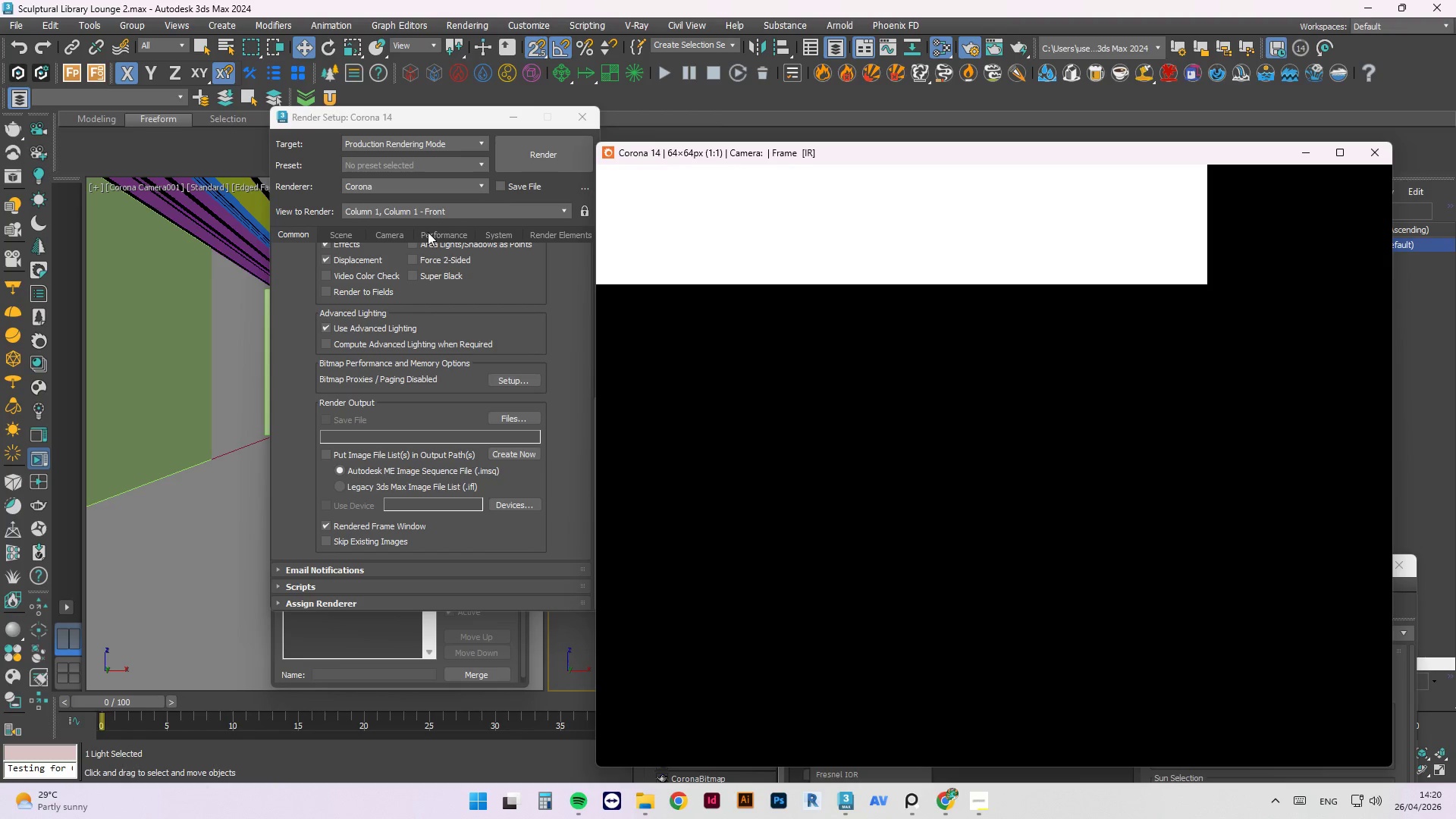 
left_click([431, 208])
 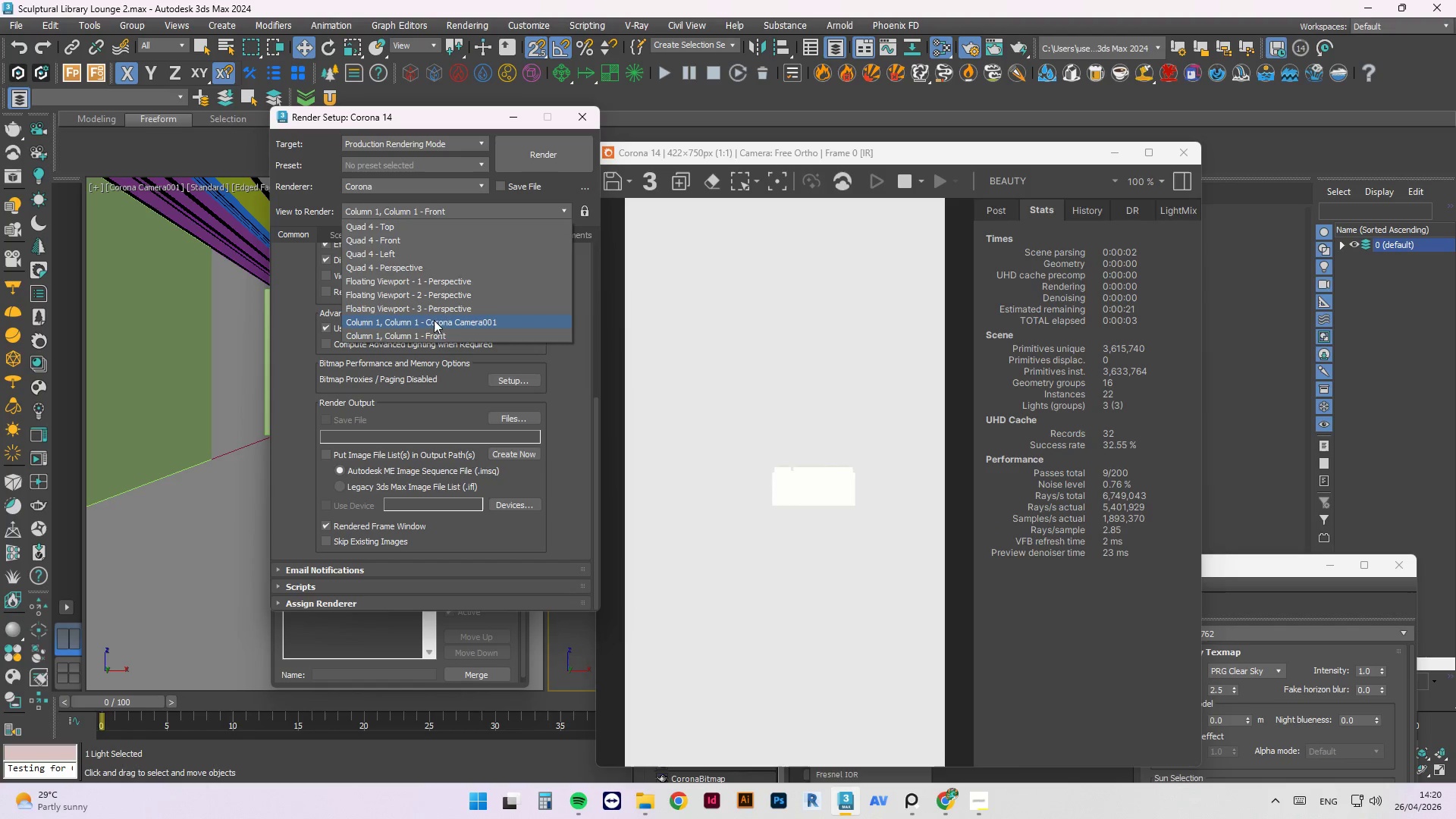 
left_click([441, 319])
 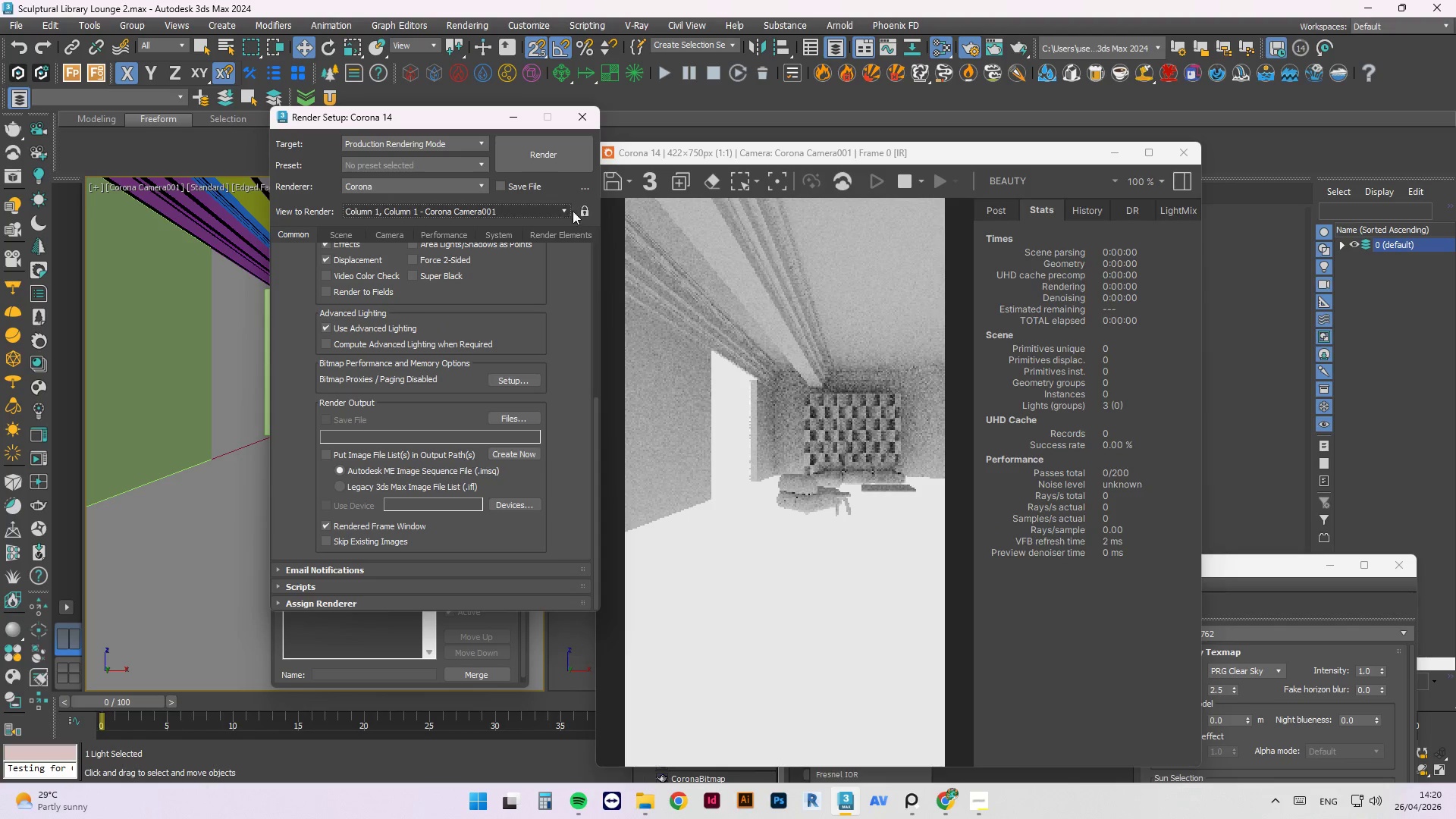 
left_click([583, 205])
 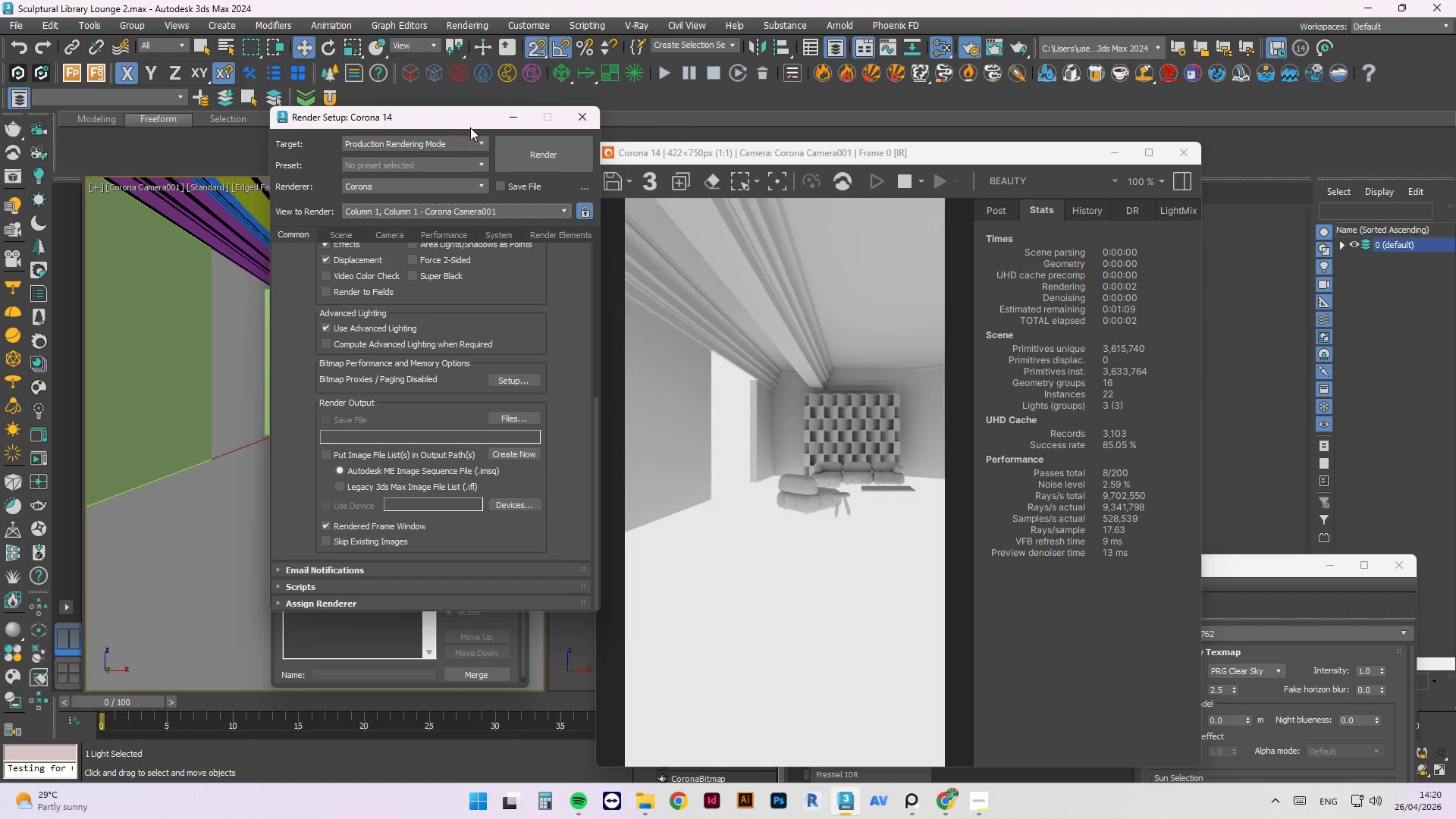 
left_click_drag(start_coordinate=[466, 118], to_coordinate=[913, 221])
 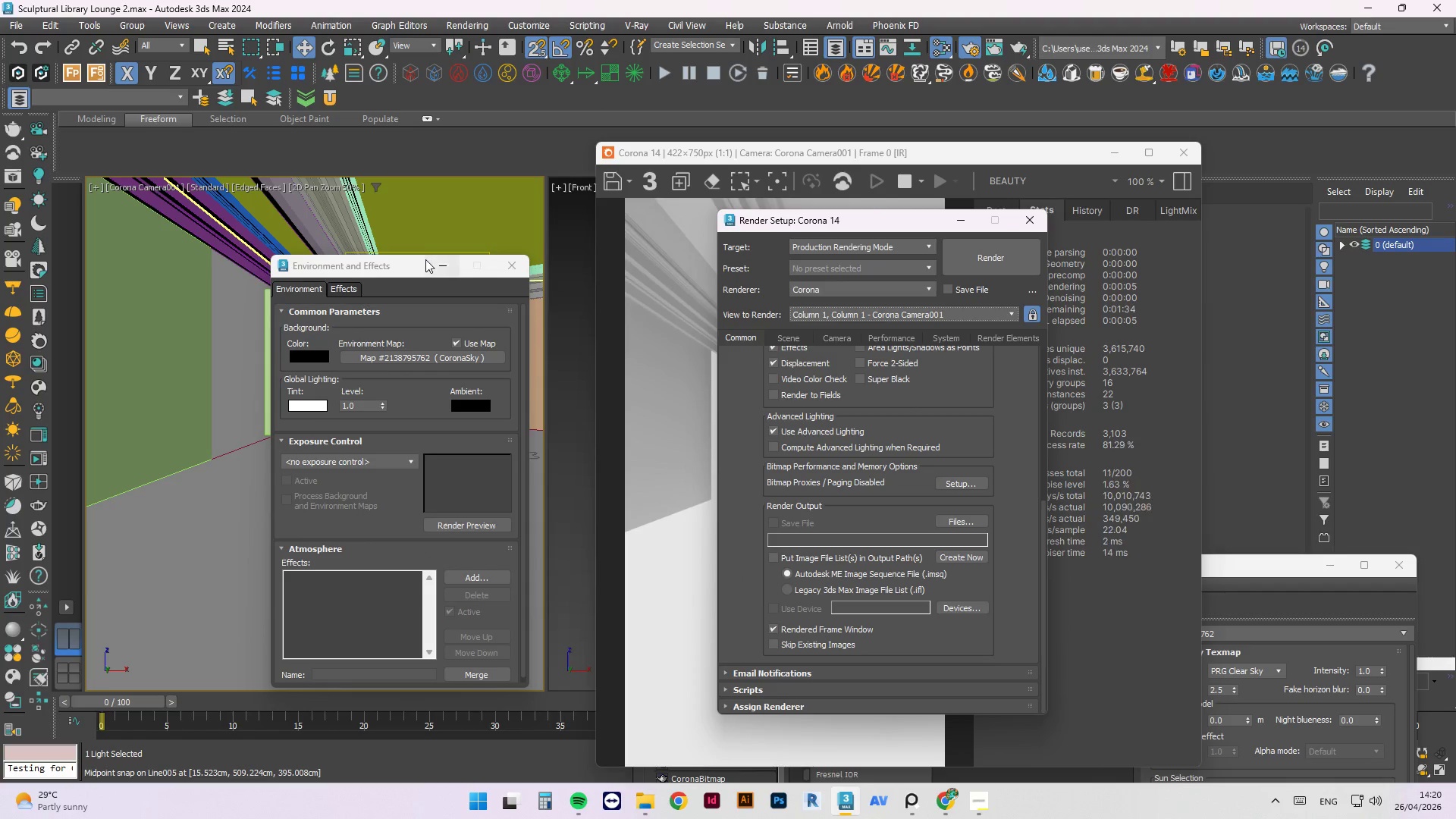 
left_click_drag(start_coordinate=[425, 260], to_coordinate=[576, 328])
 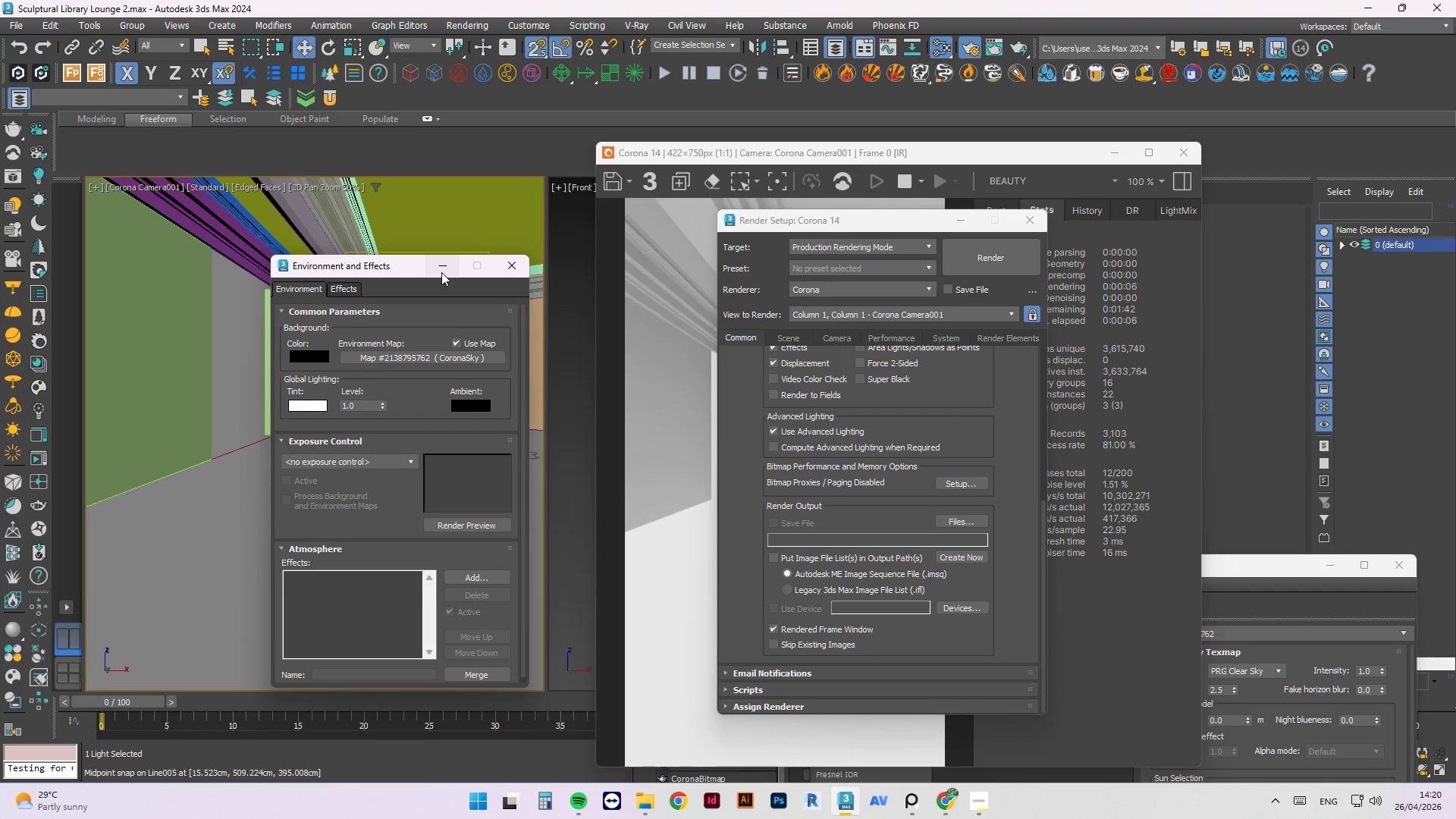 
left_click([444, 267])
 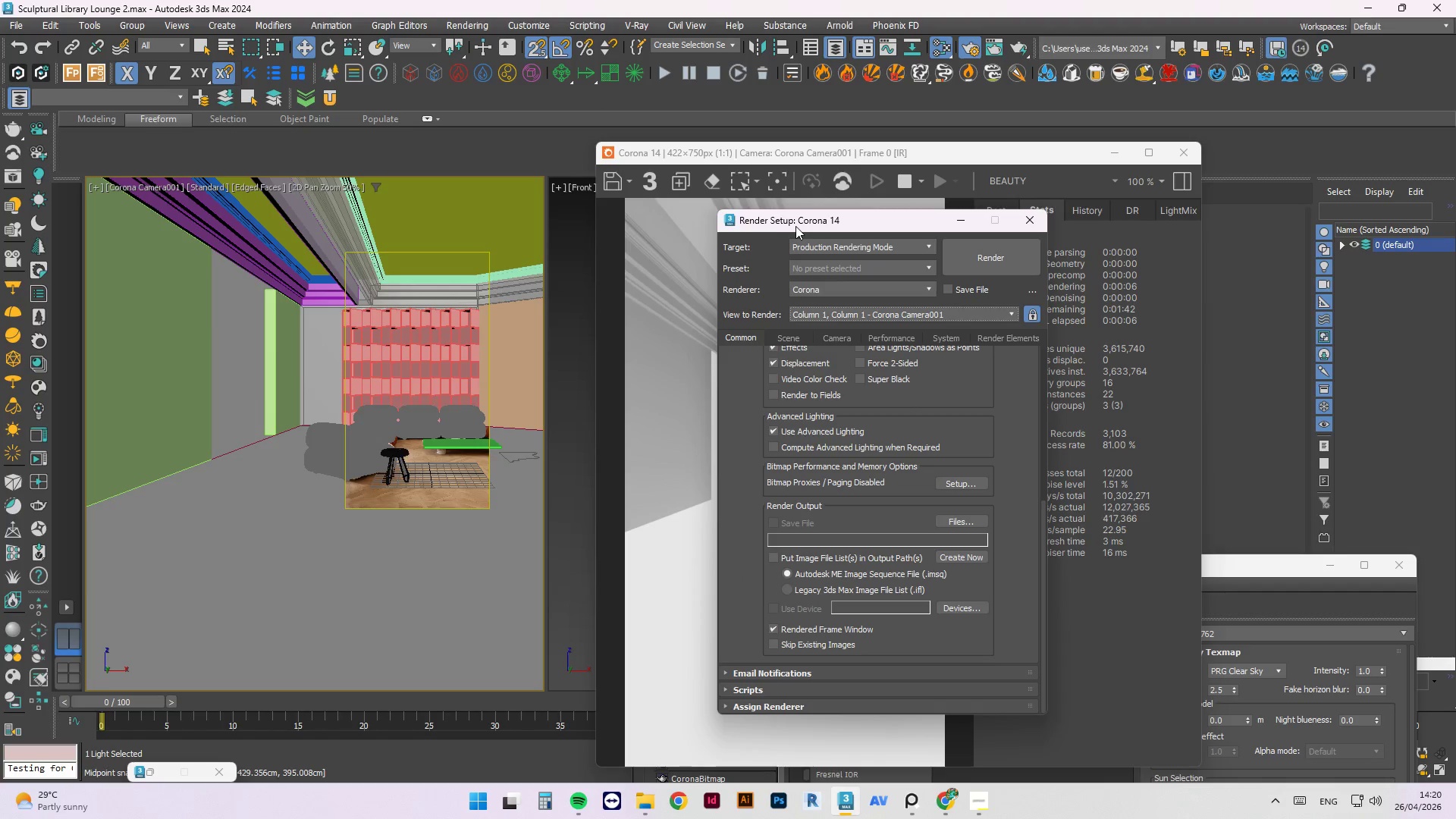 
left_click_drag(start_coordinate=[803, 223], to_coordinate=[694, 320])
 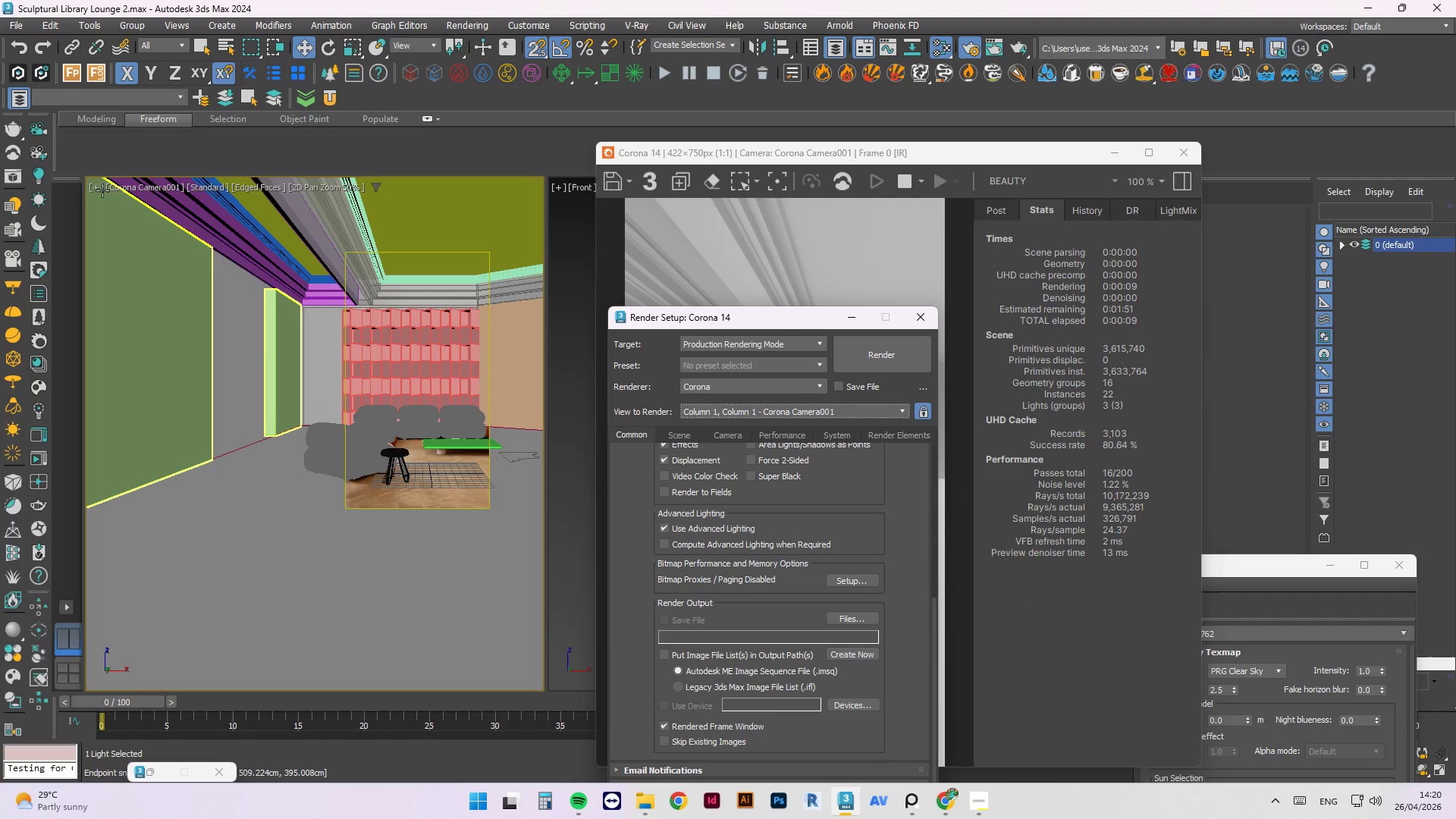 
left_click([98, 189])
 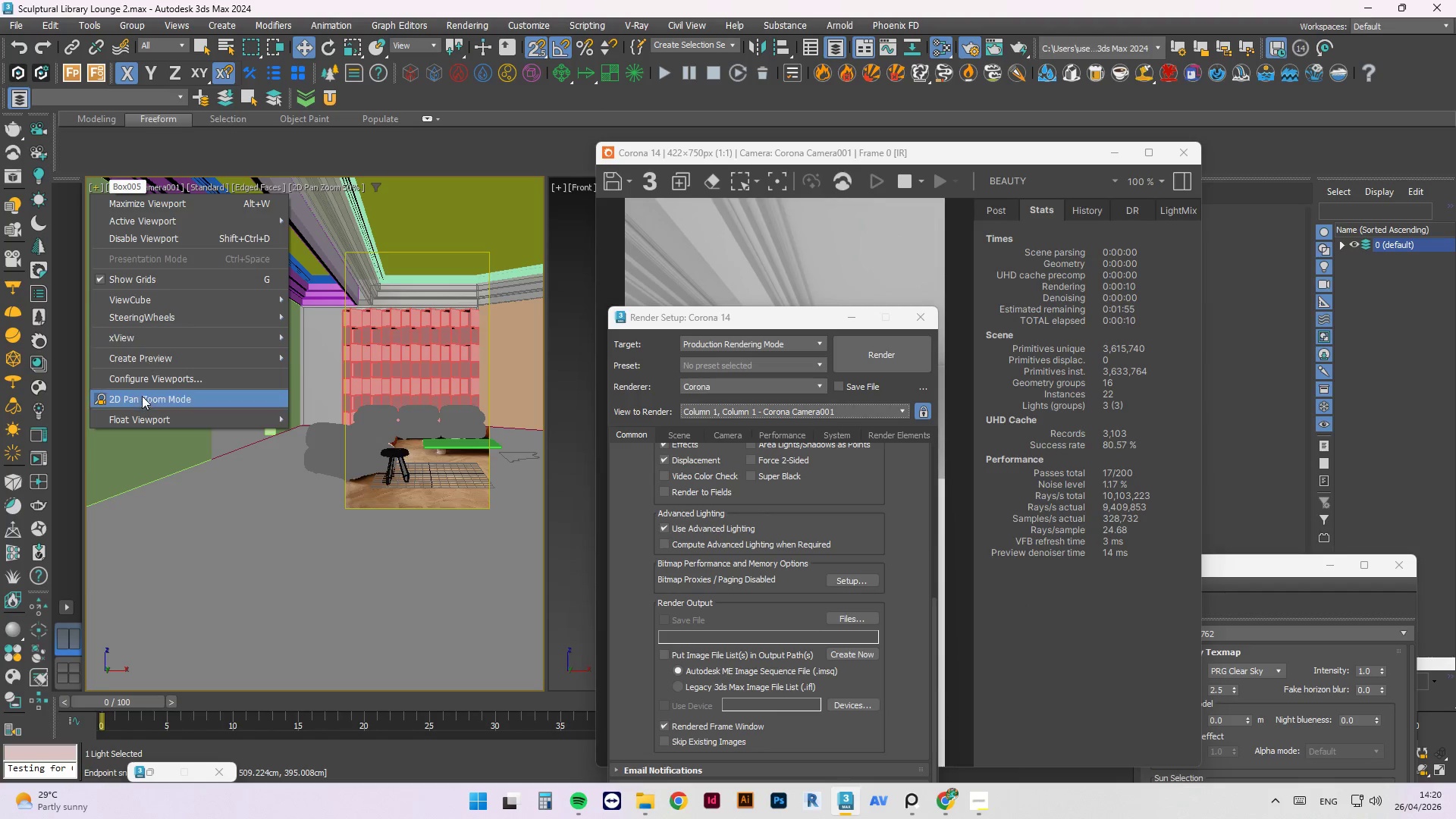 
left_click([142, 396])
 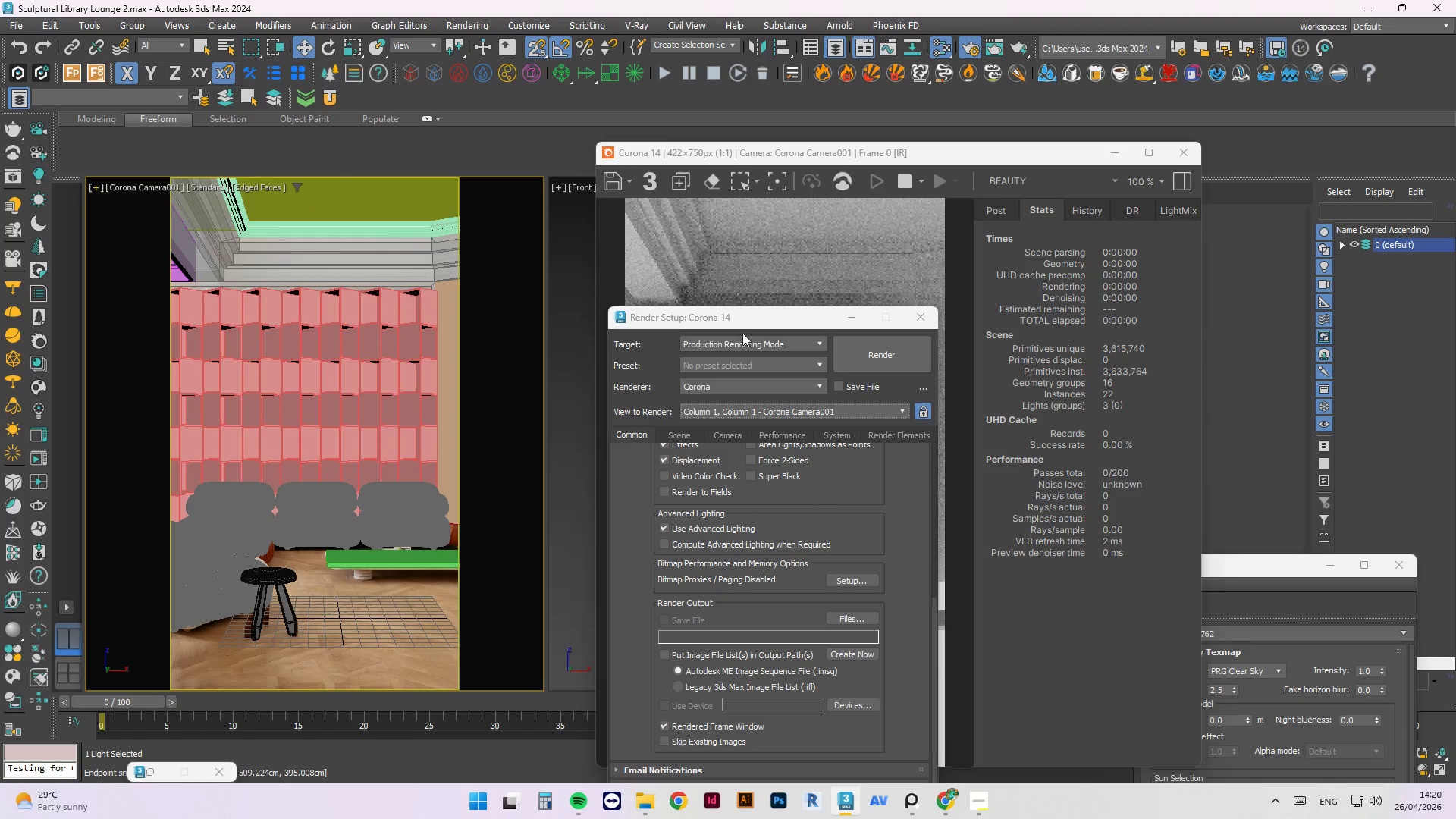 
left_click_drag(start_coordinate=[755, 321], to_coordinate=[1106, 206])
 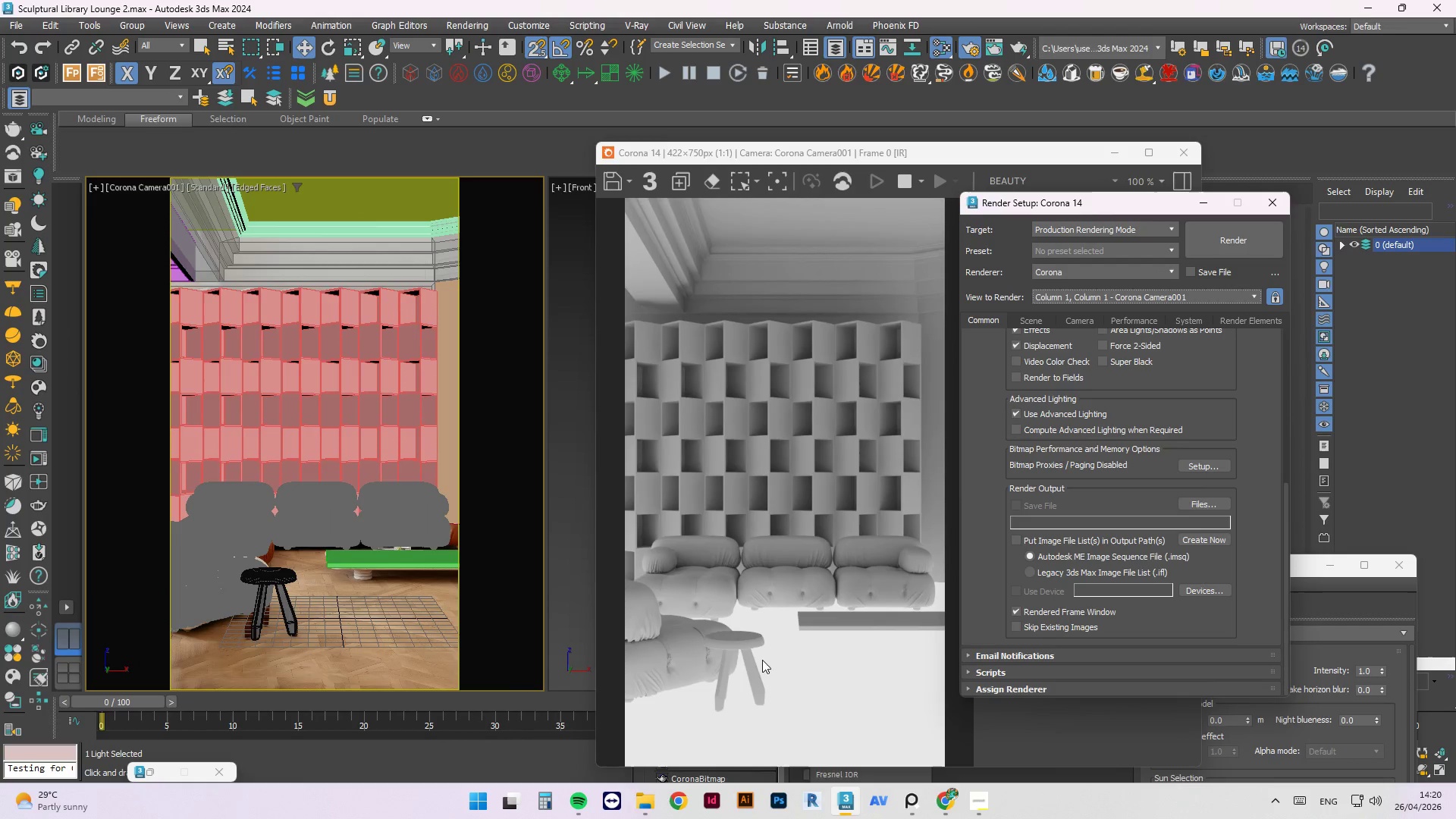 
left_click([733, 643])
 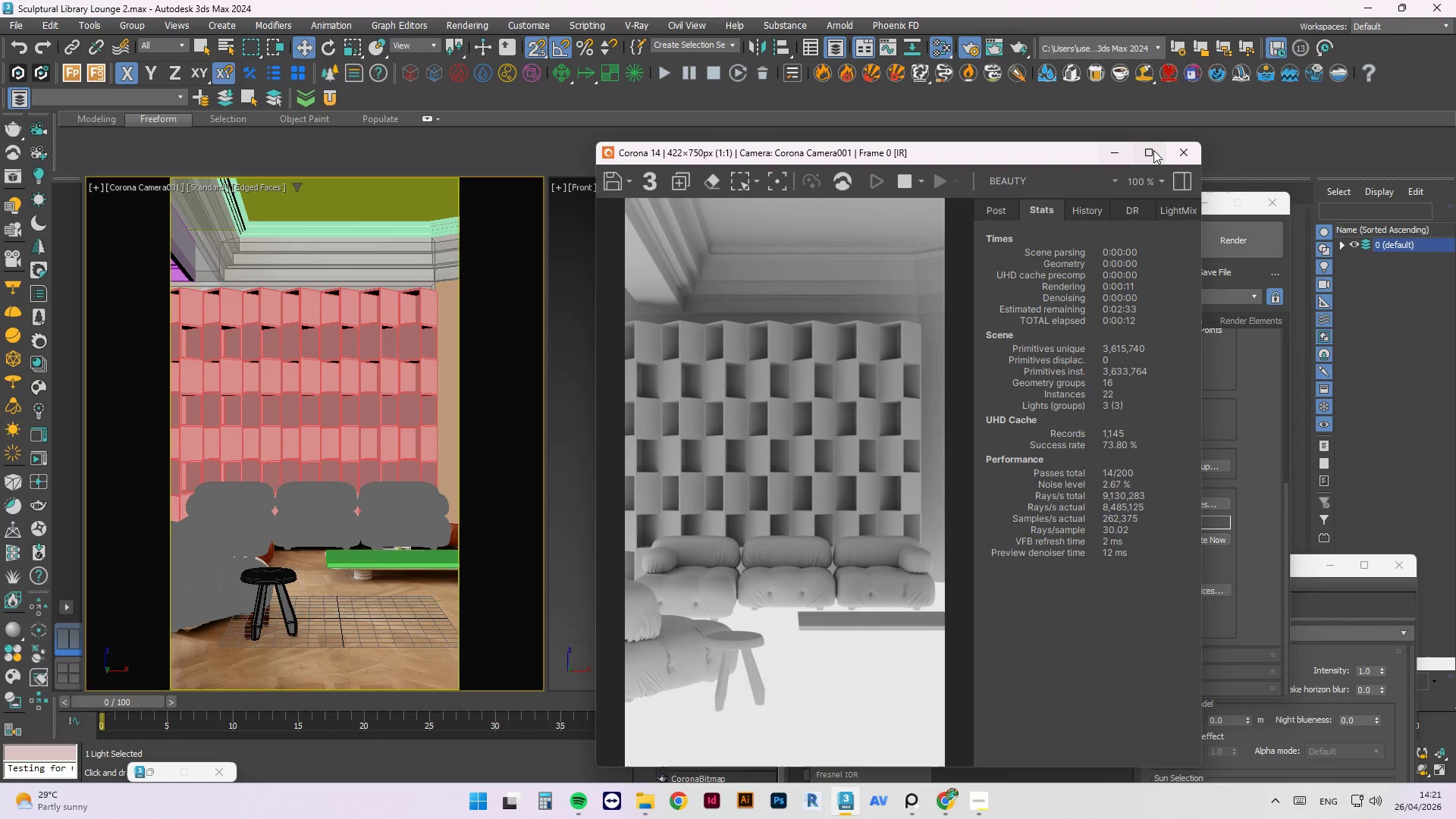 
left_click([1207, 198])
 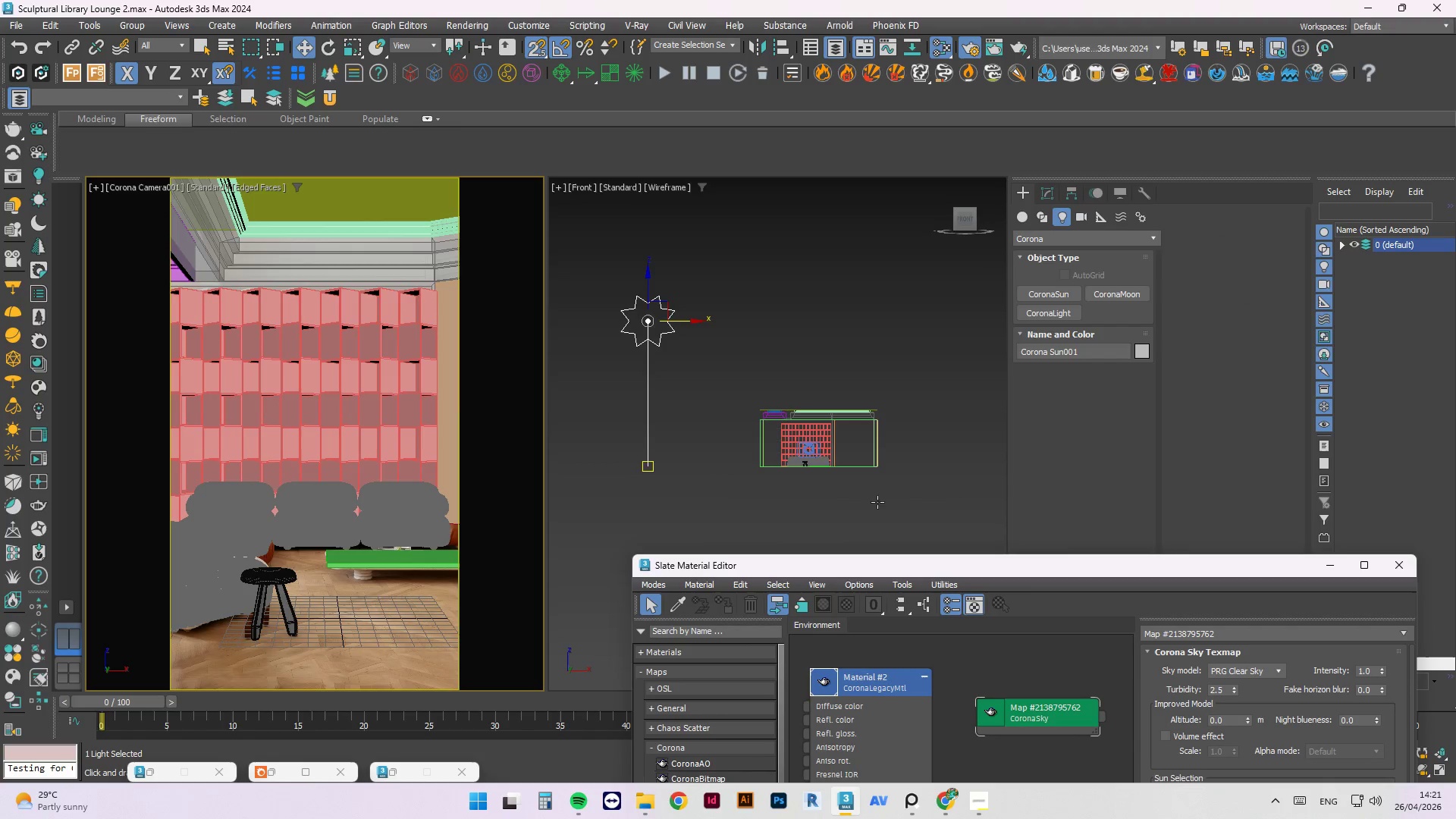 
hold_key(key=AltLeft, duration=0.91)
 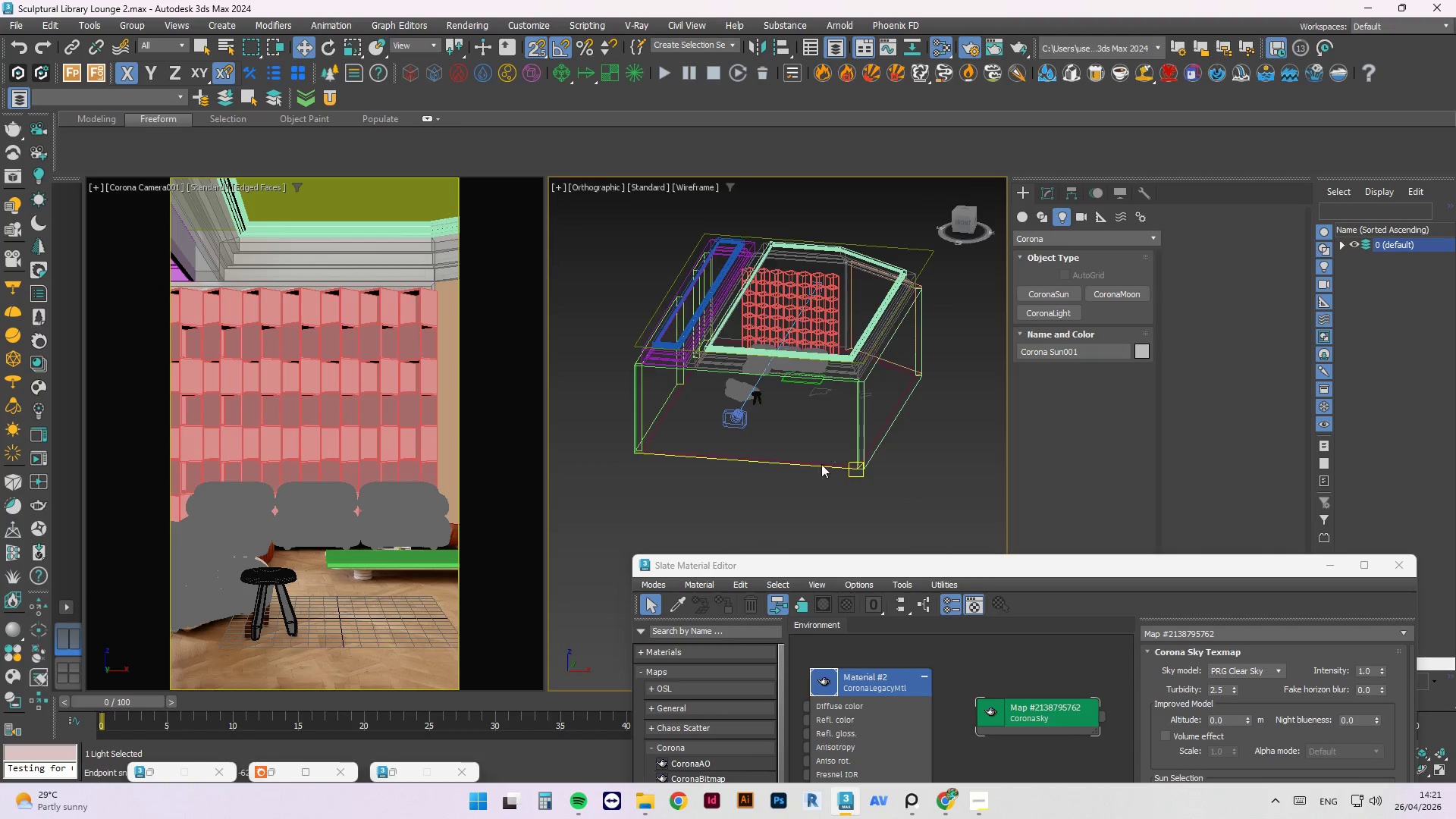 
scroll: coordinate [862, 439], scroll_direction: up, amount: 7.0
 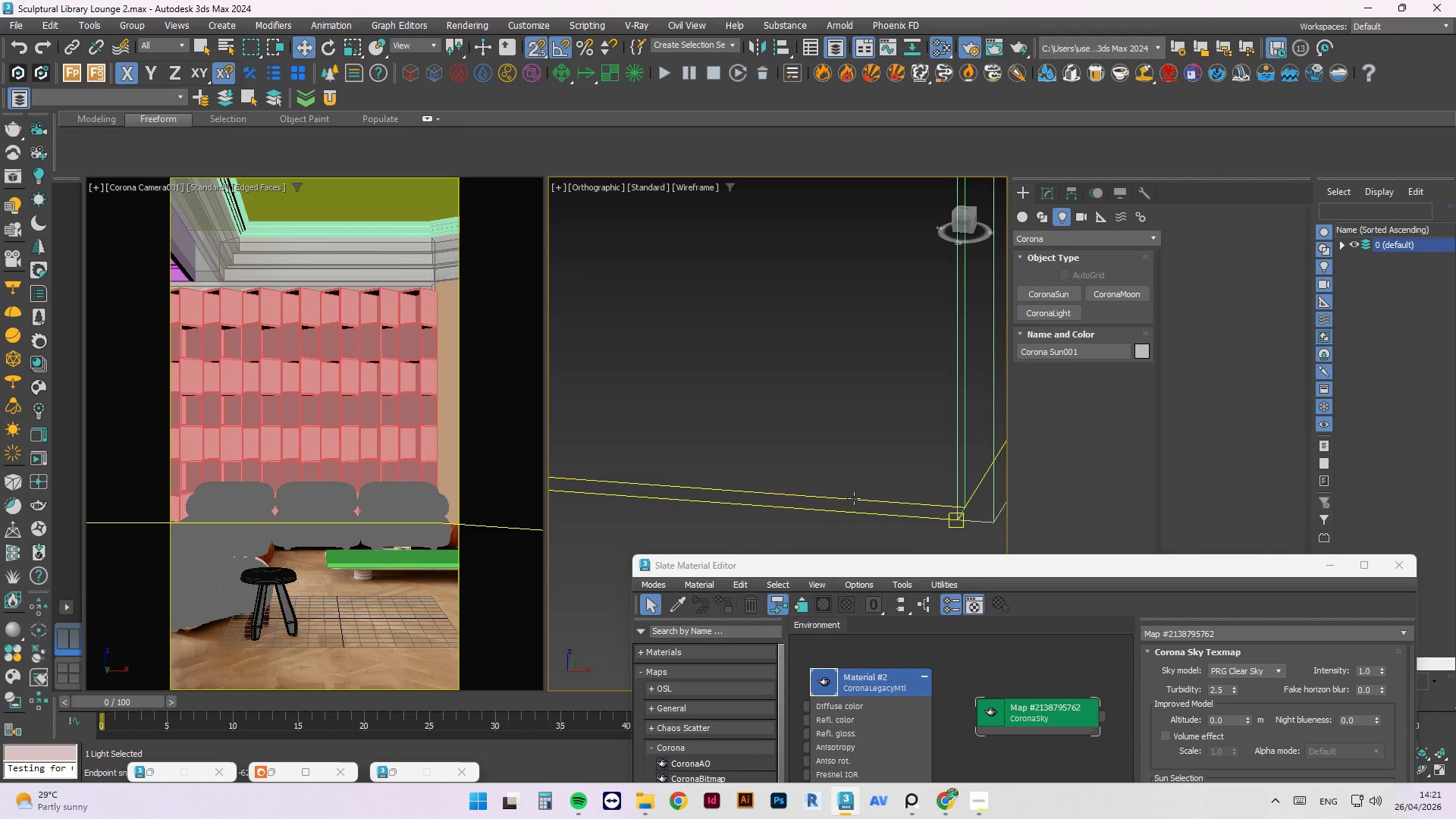 
left_click([854, 498])
 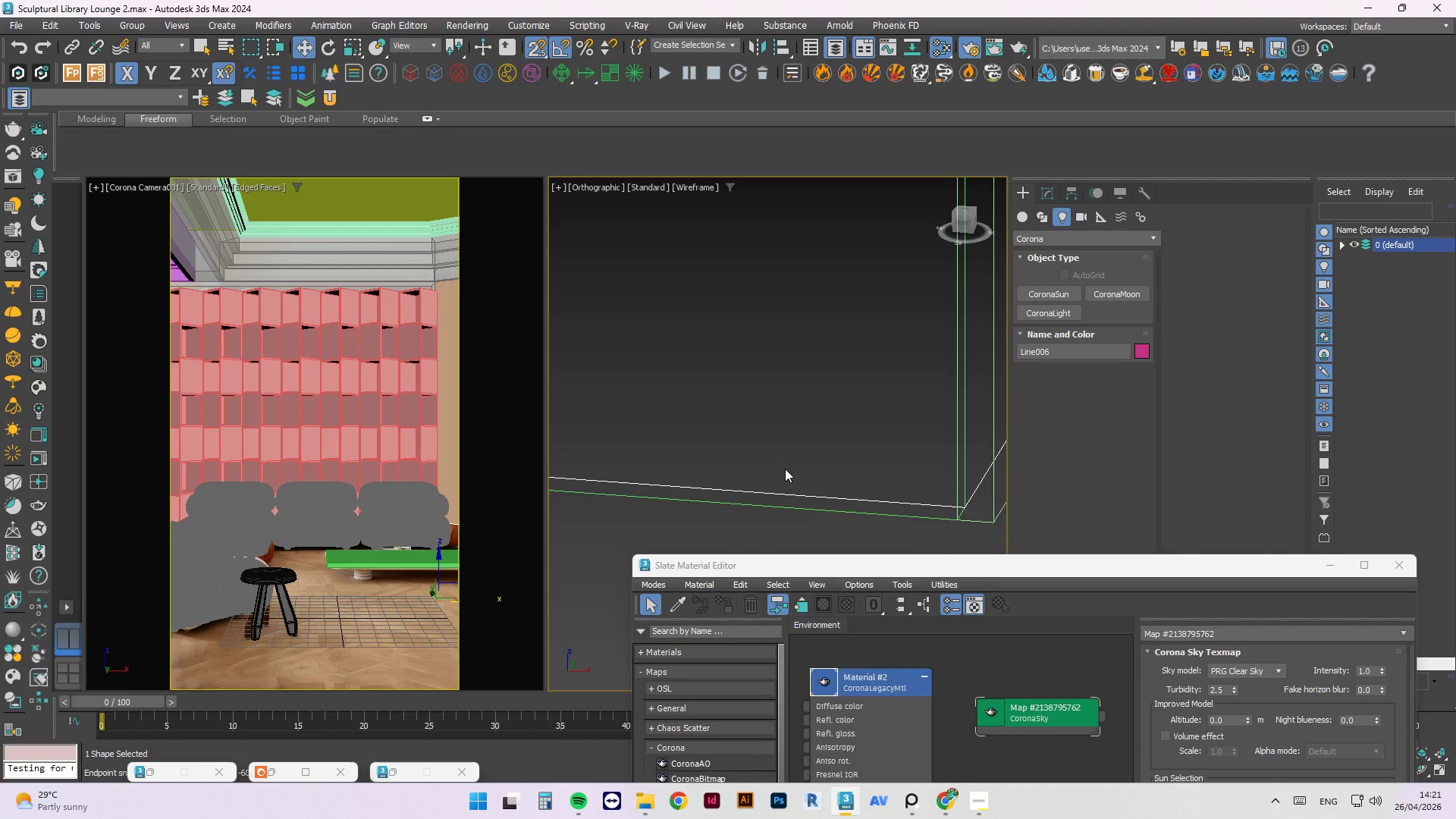 
scroll: coordinate [821, 477], scroll_direction: down, amount: 5.0
 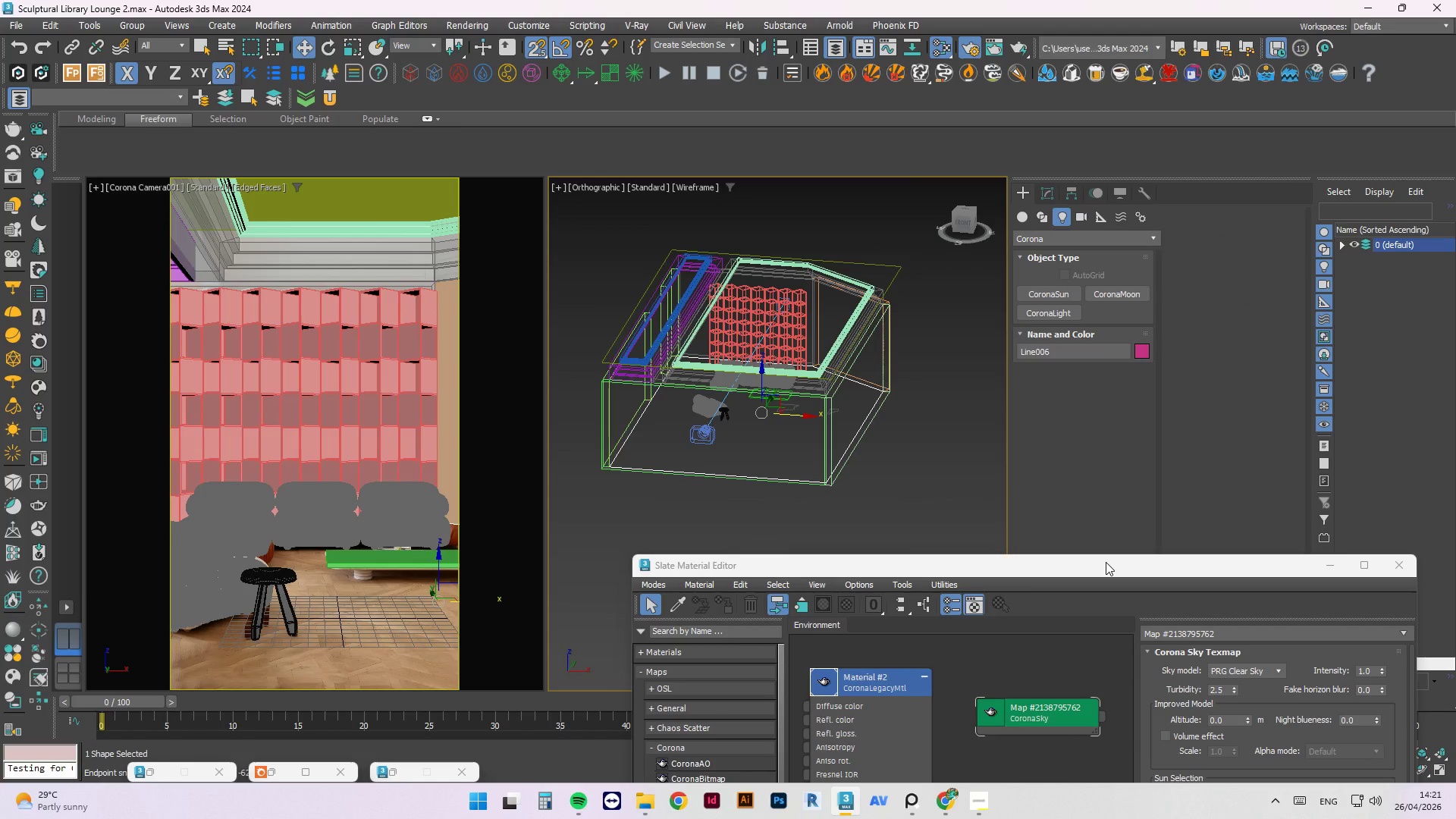 
key(Control+S)
 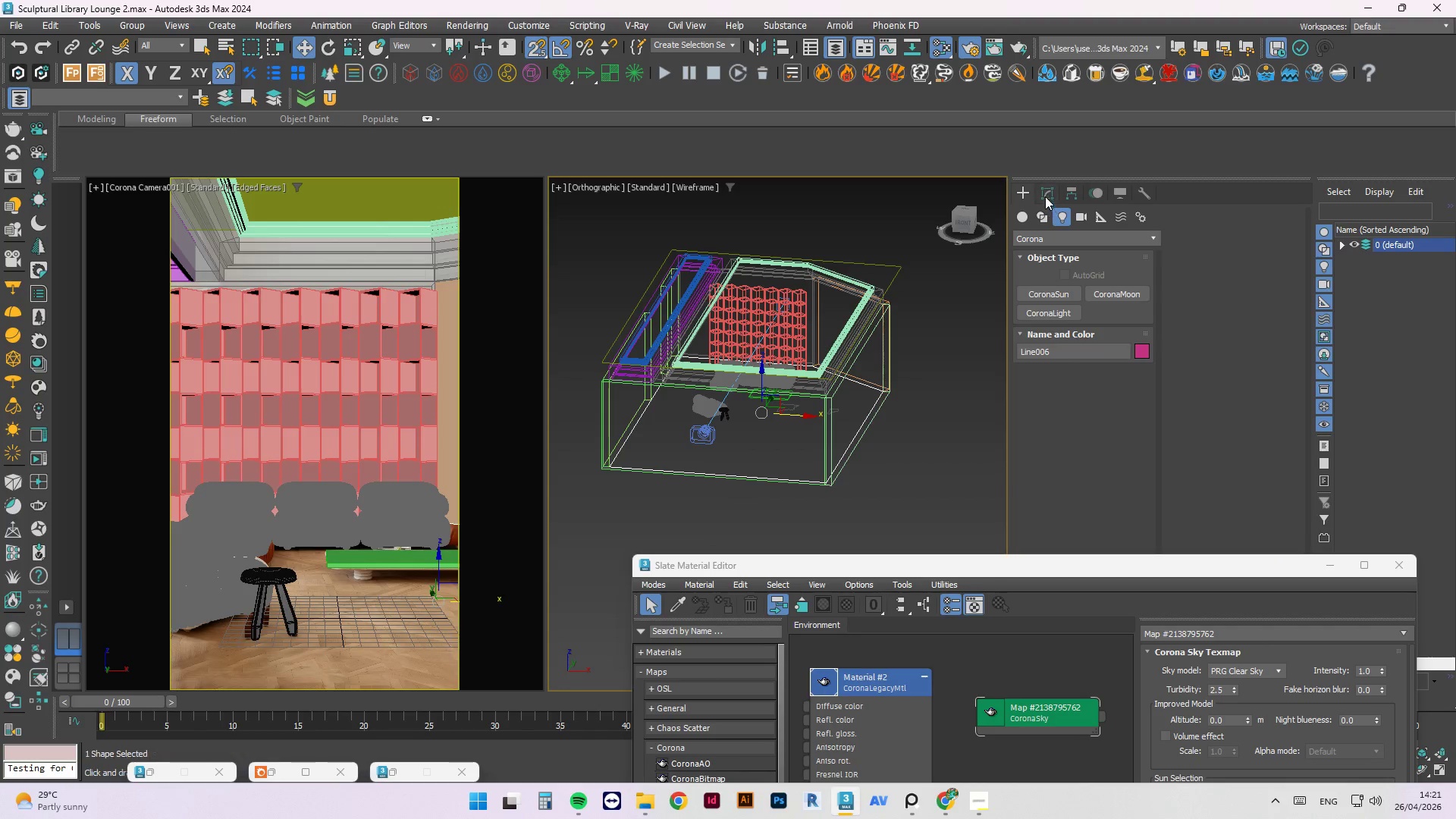 
left_click([1045, 196])
 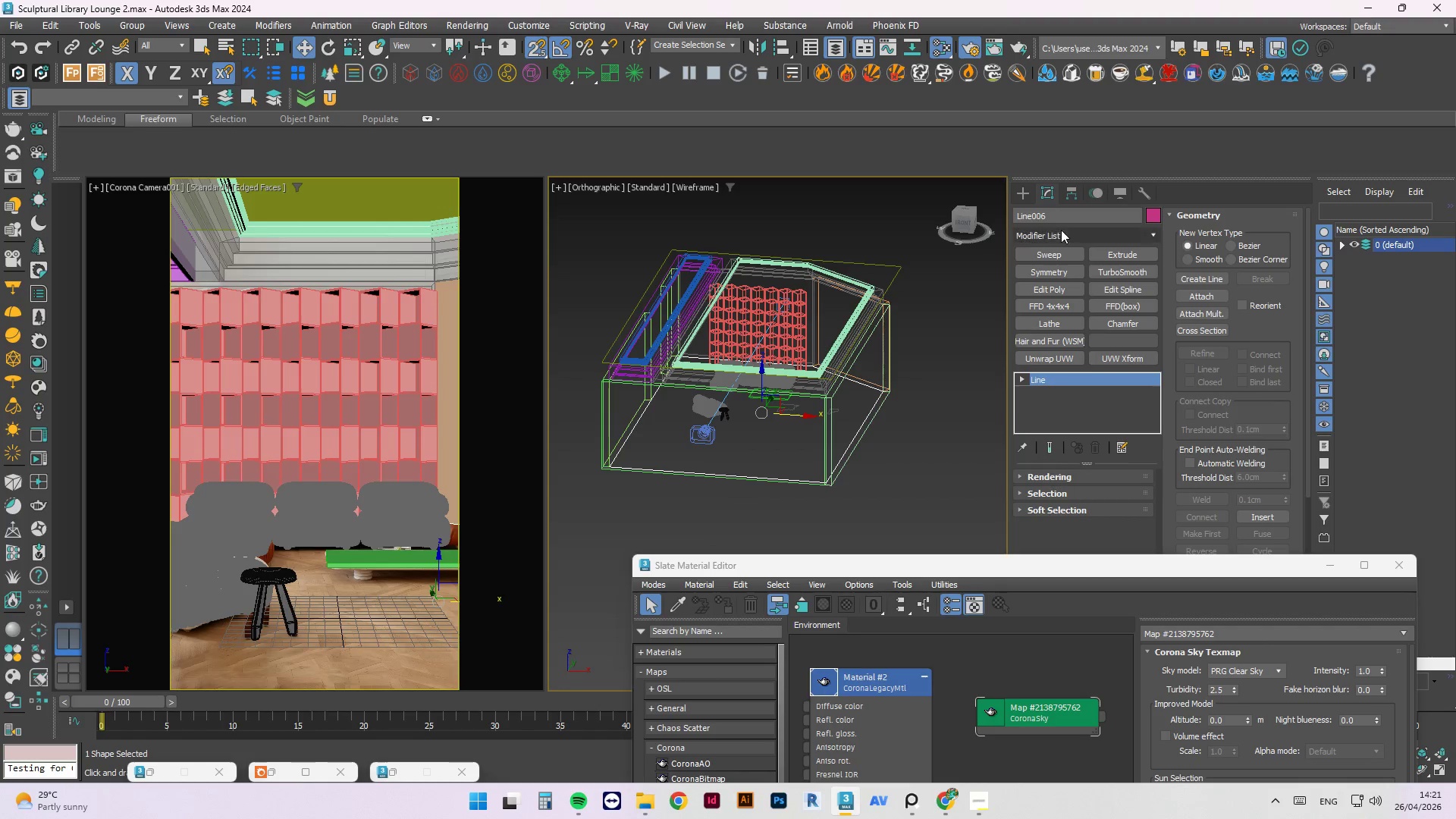 
left_click_drag(start_coordinate=[1066, 219], to_coordinate=[930, 224])
 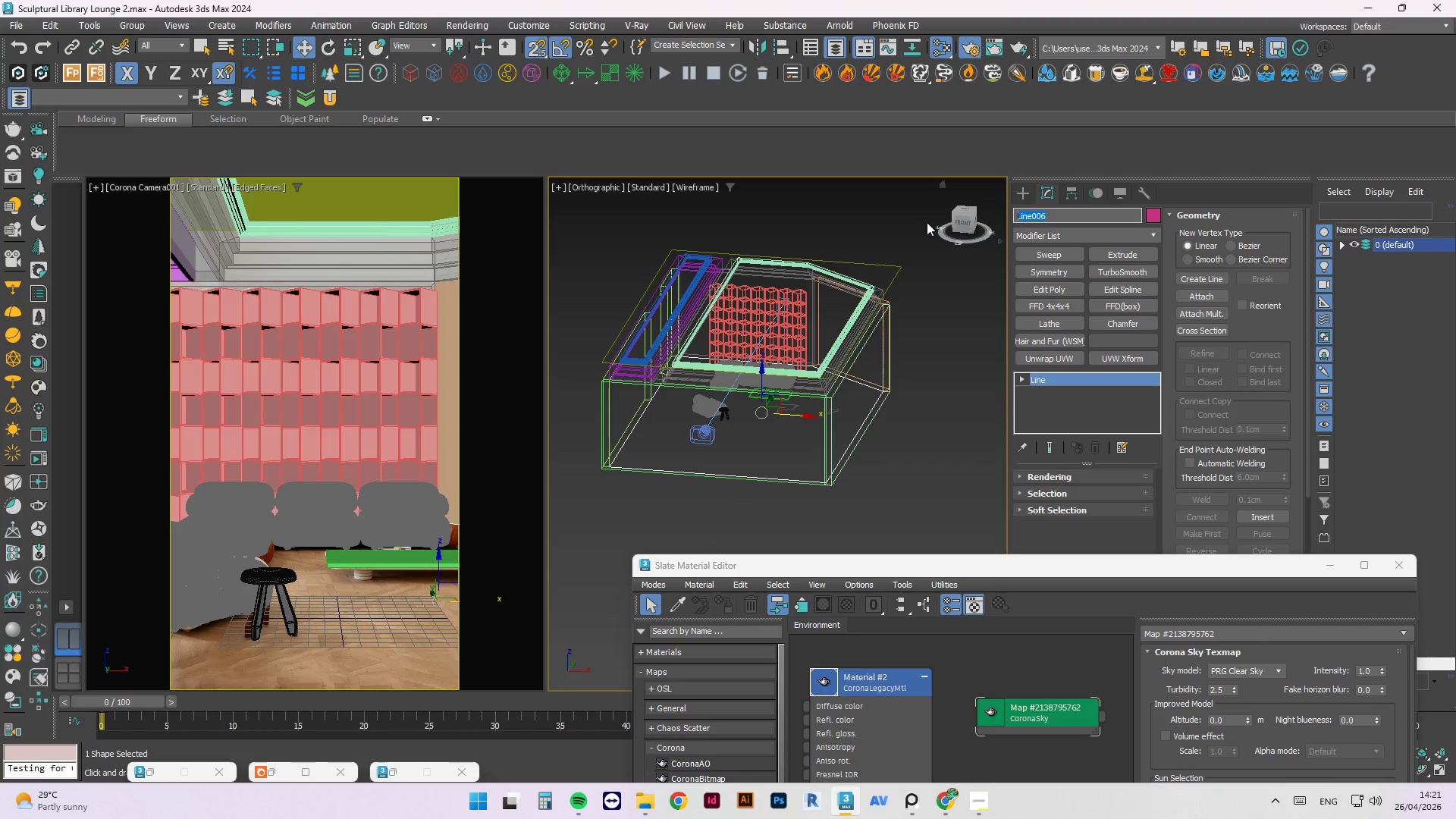 